 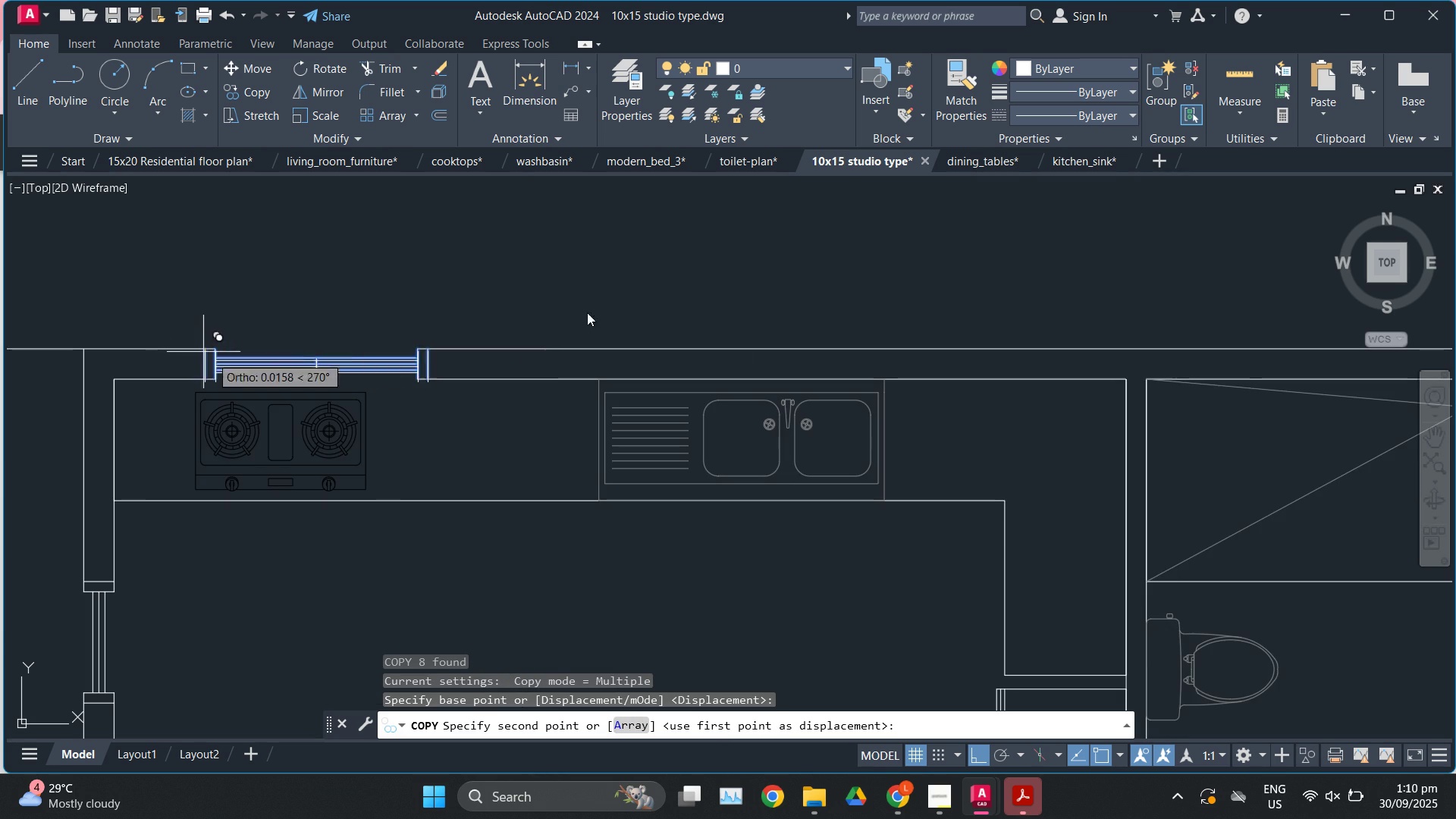 
scroll: coordinate [662, 325], scroll_direction: up, amount: 1.0
 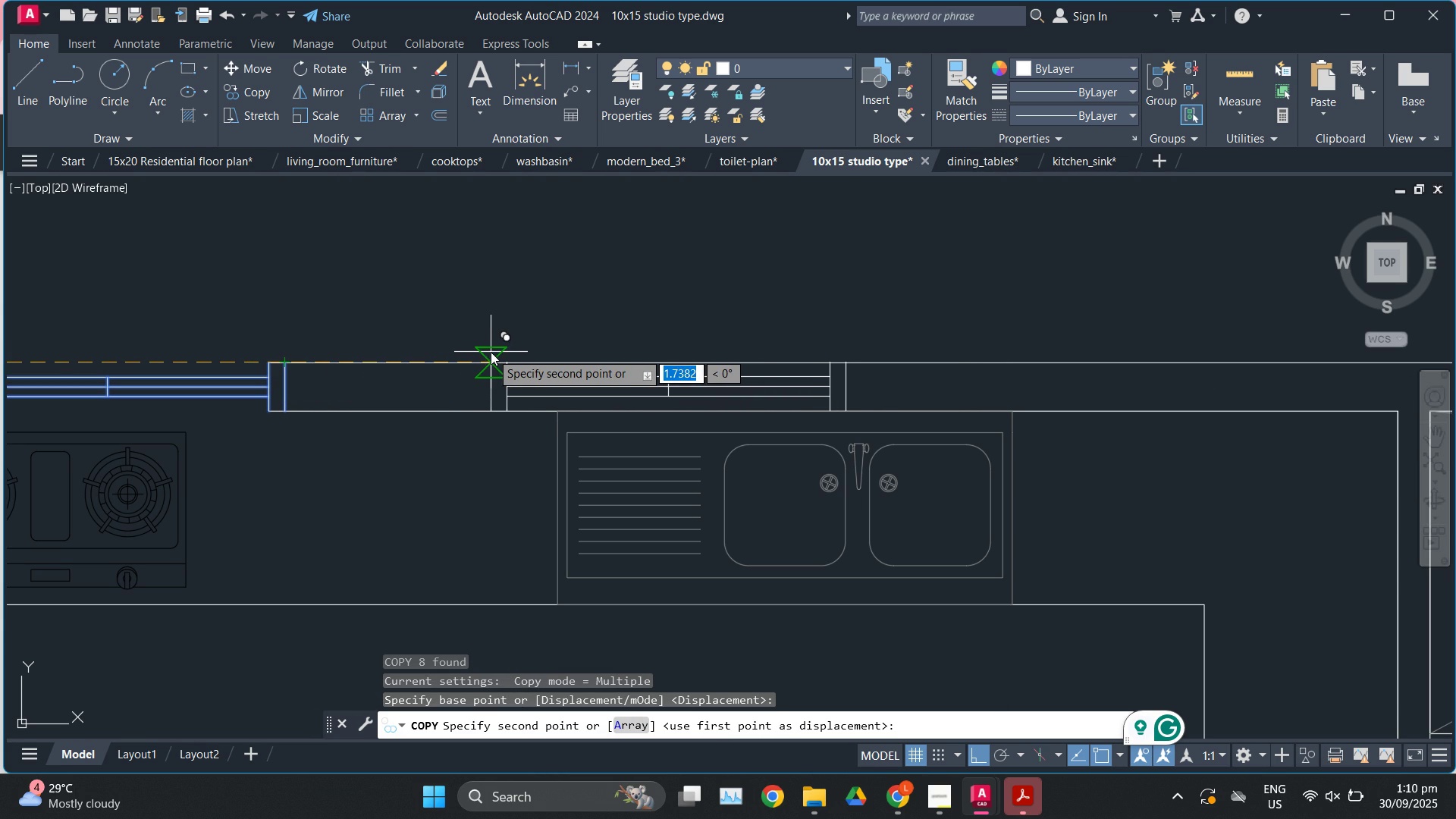 
wait(18.59)
 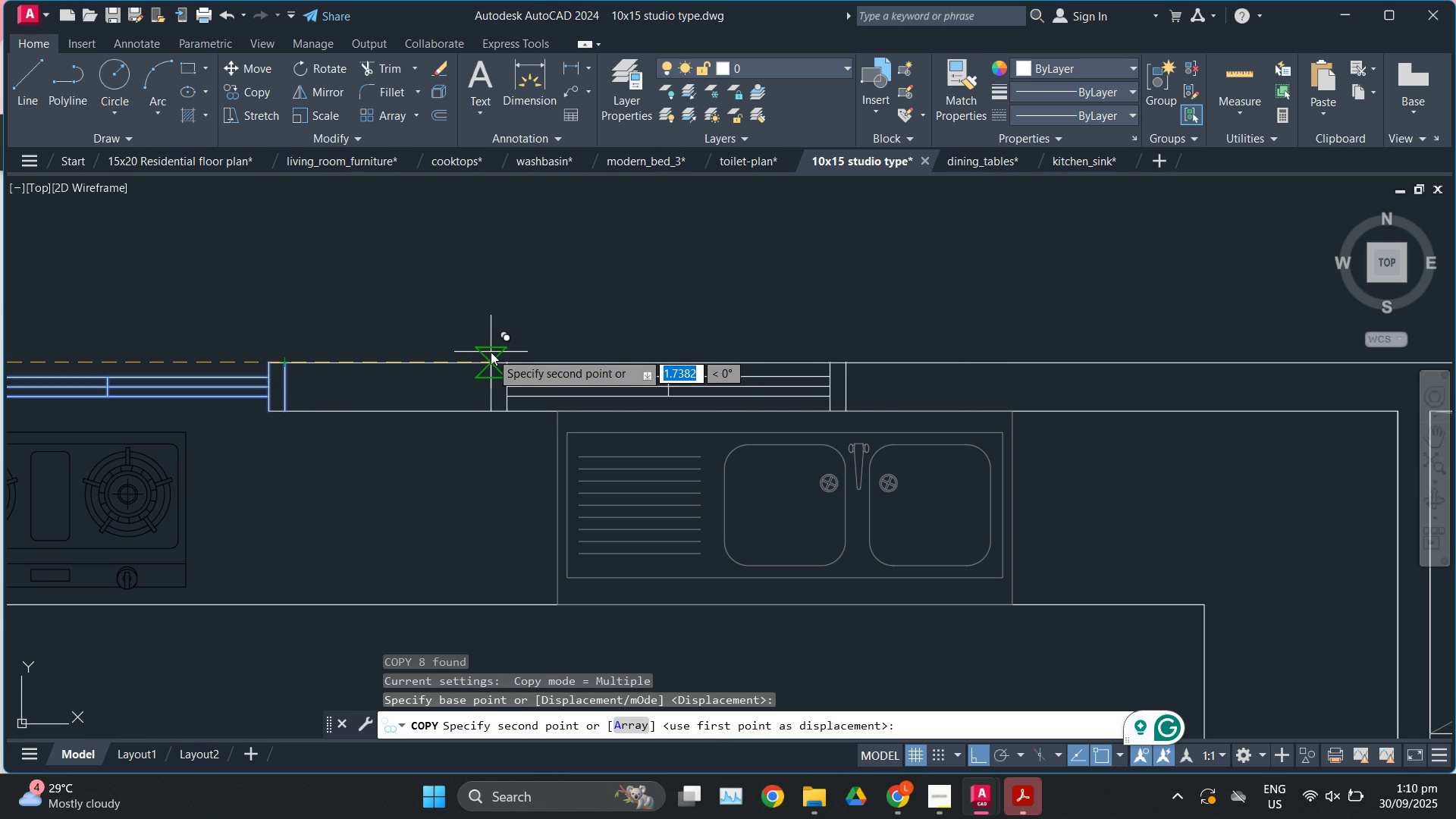 
key(Numpad1)
 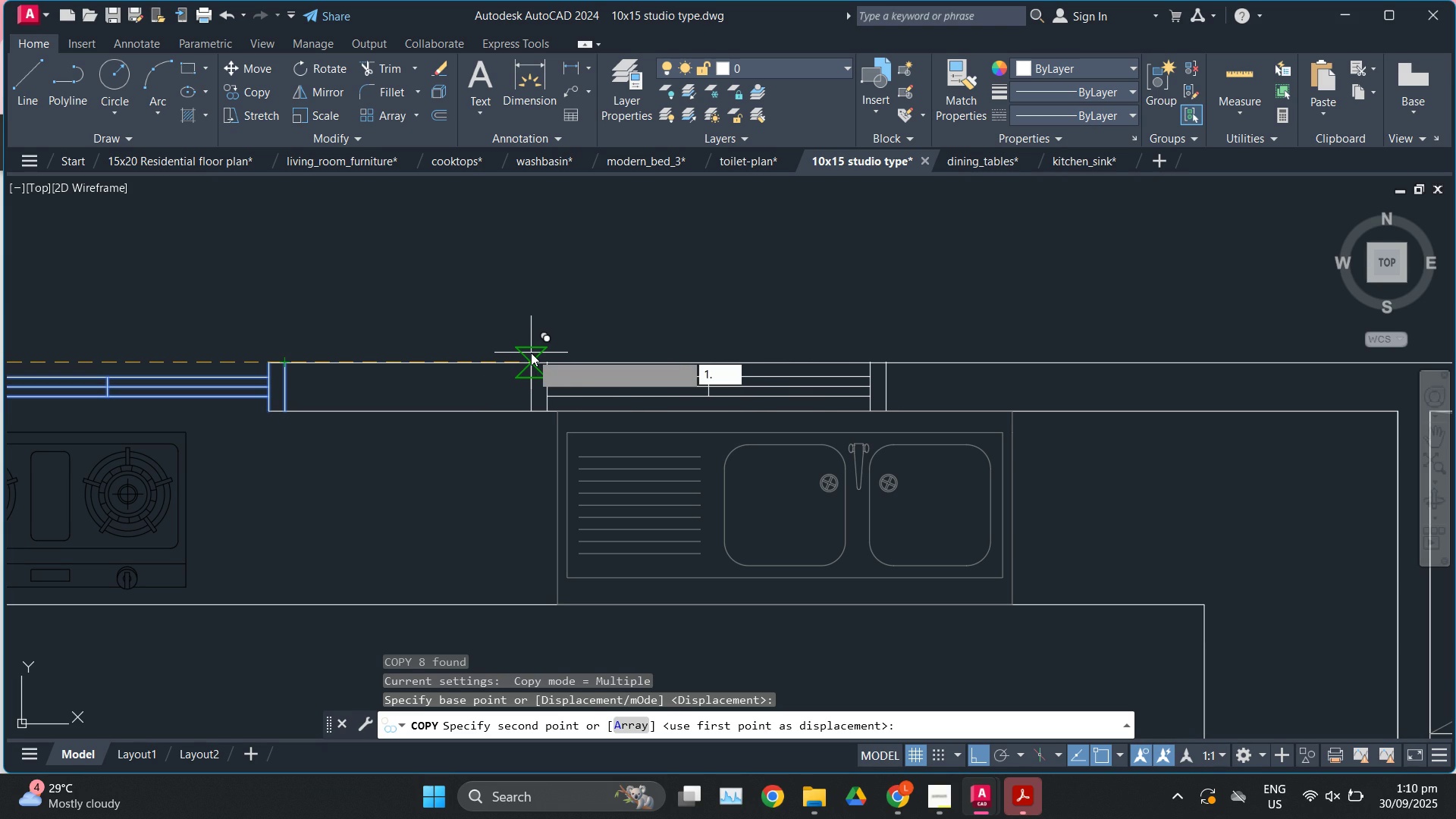 
key(NumpadDecimal)
 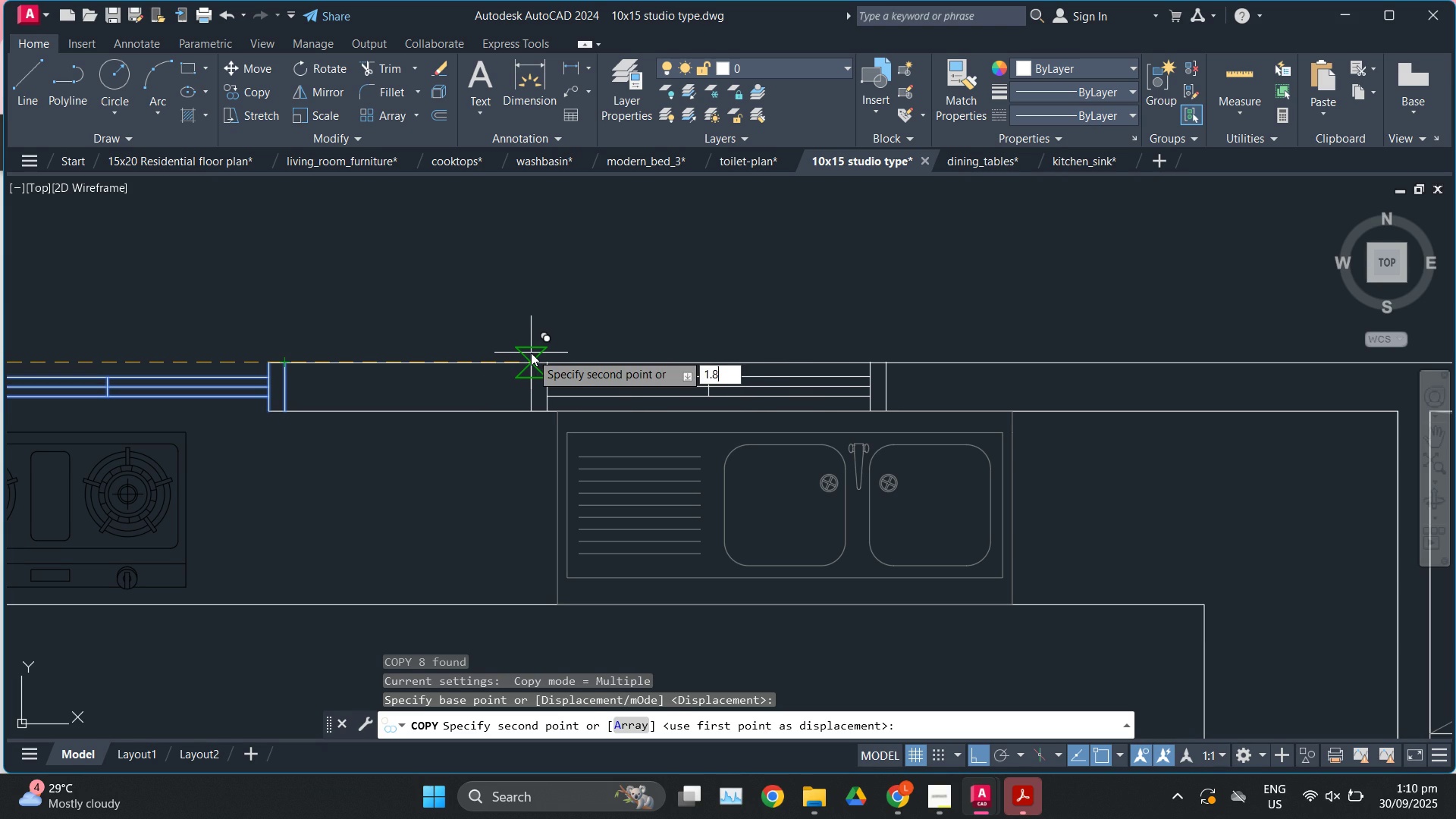 
key(Numpad8)
 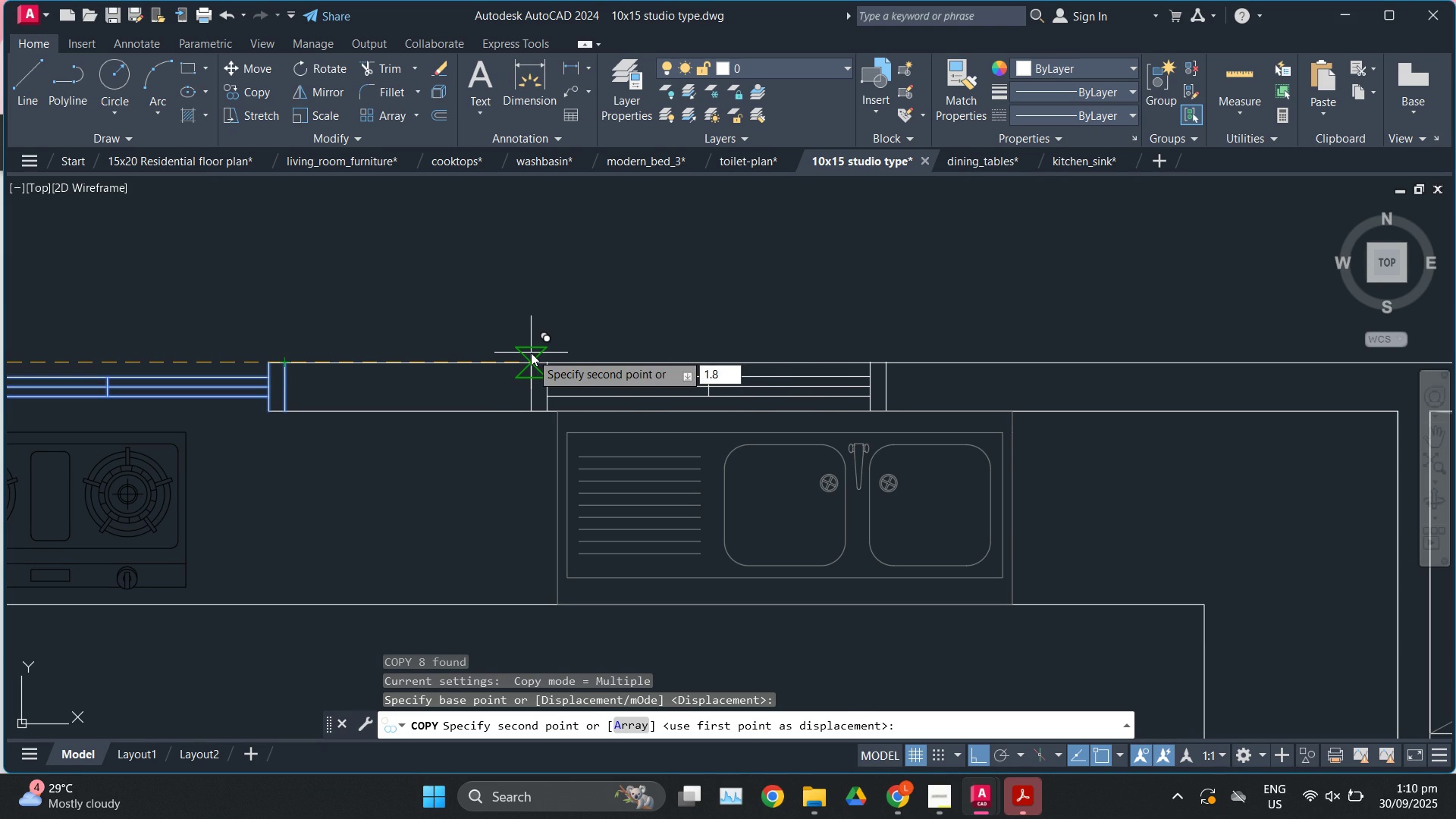 
key(Enter)
 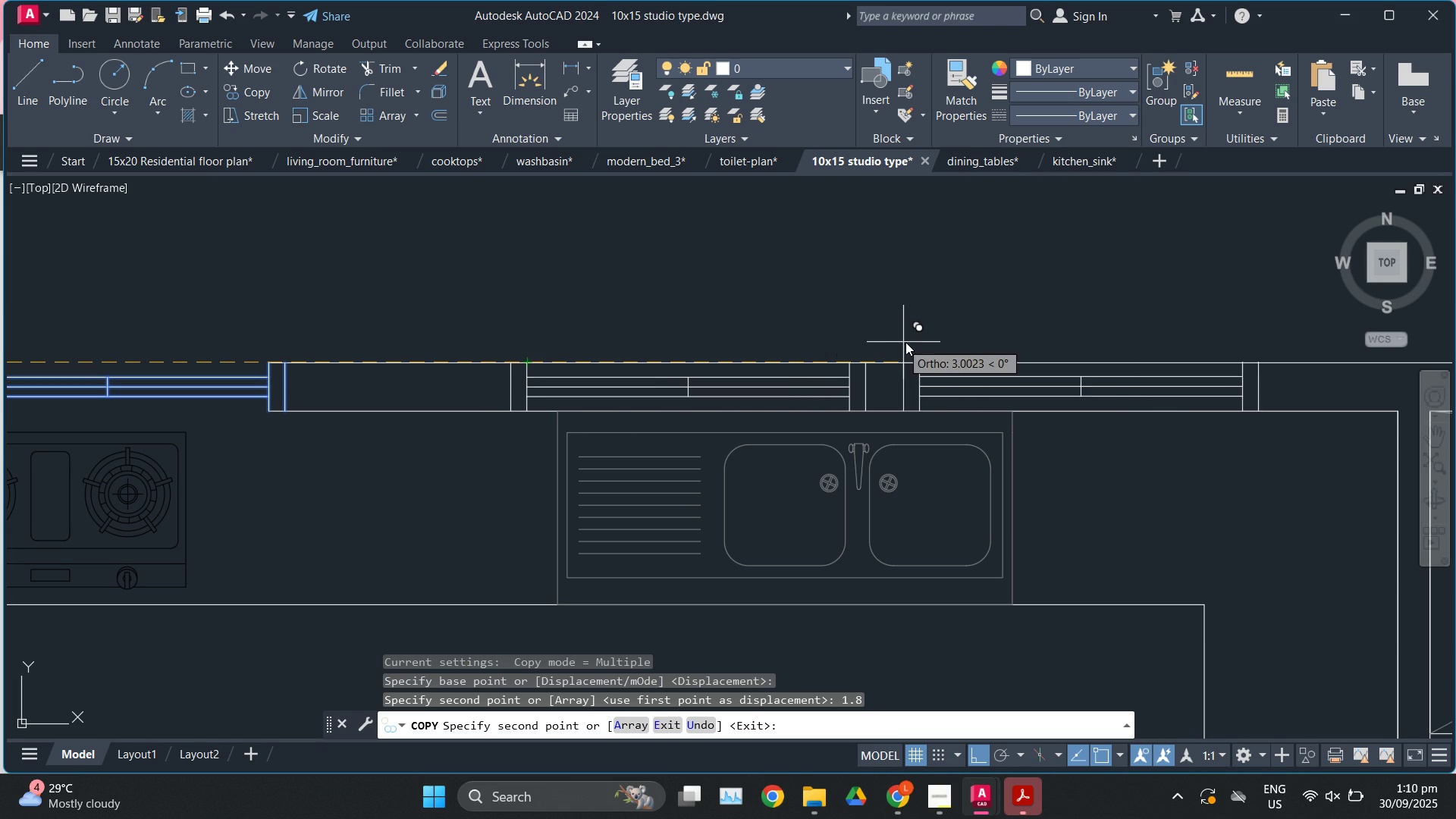 
key(Escape)
 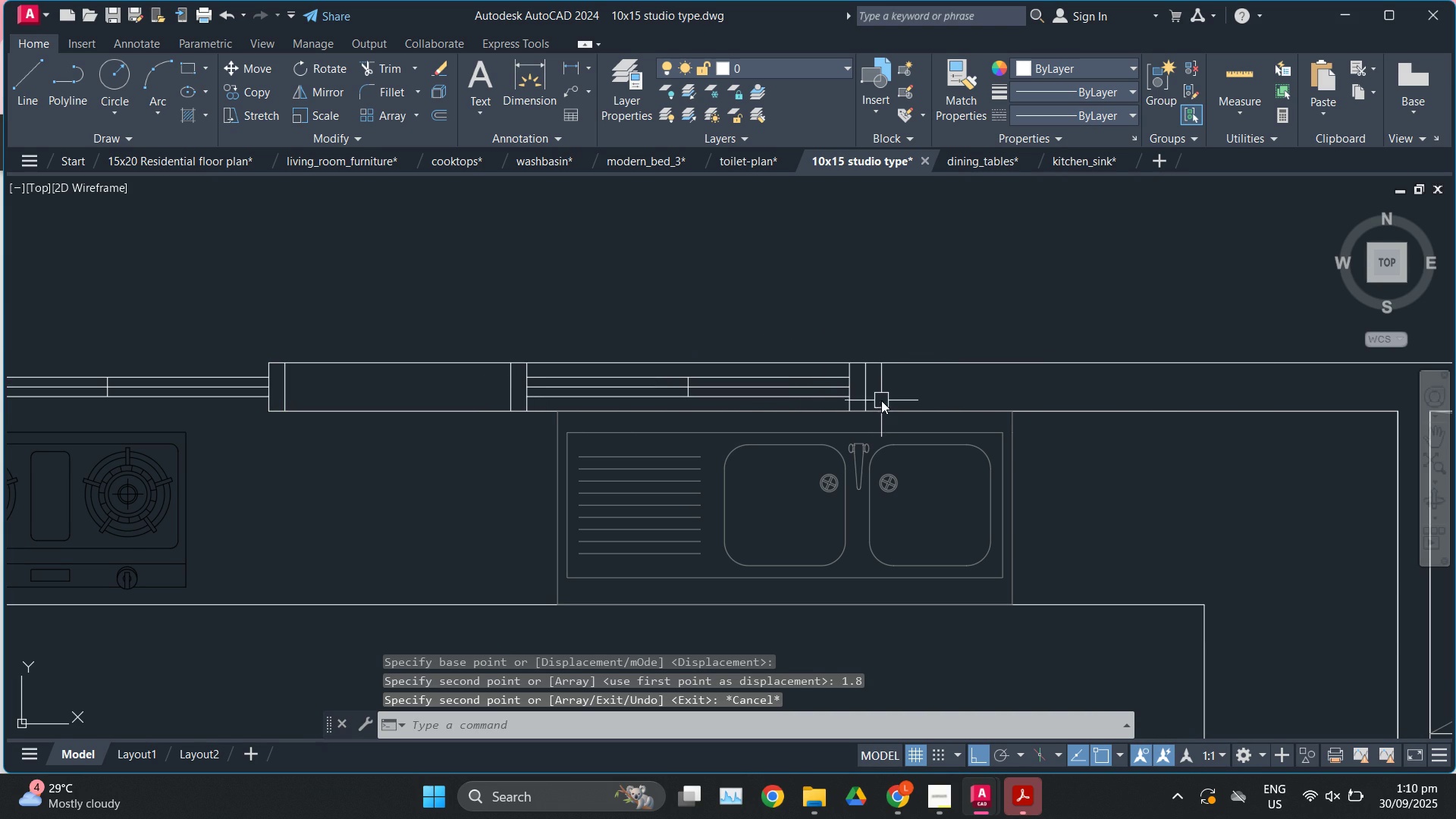 
scroll: coordinate [875, 397], scroll_direction: up, amount: 2.0
 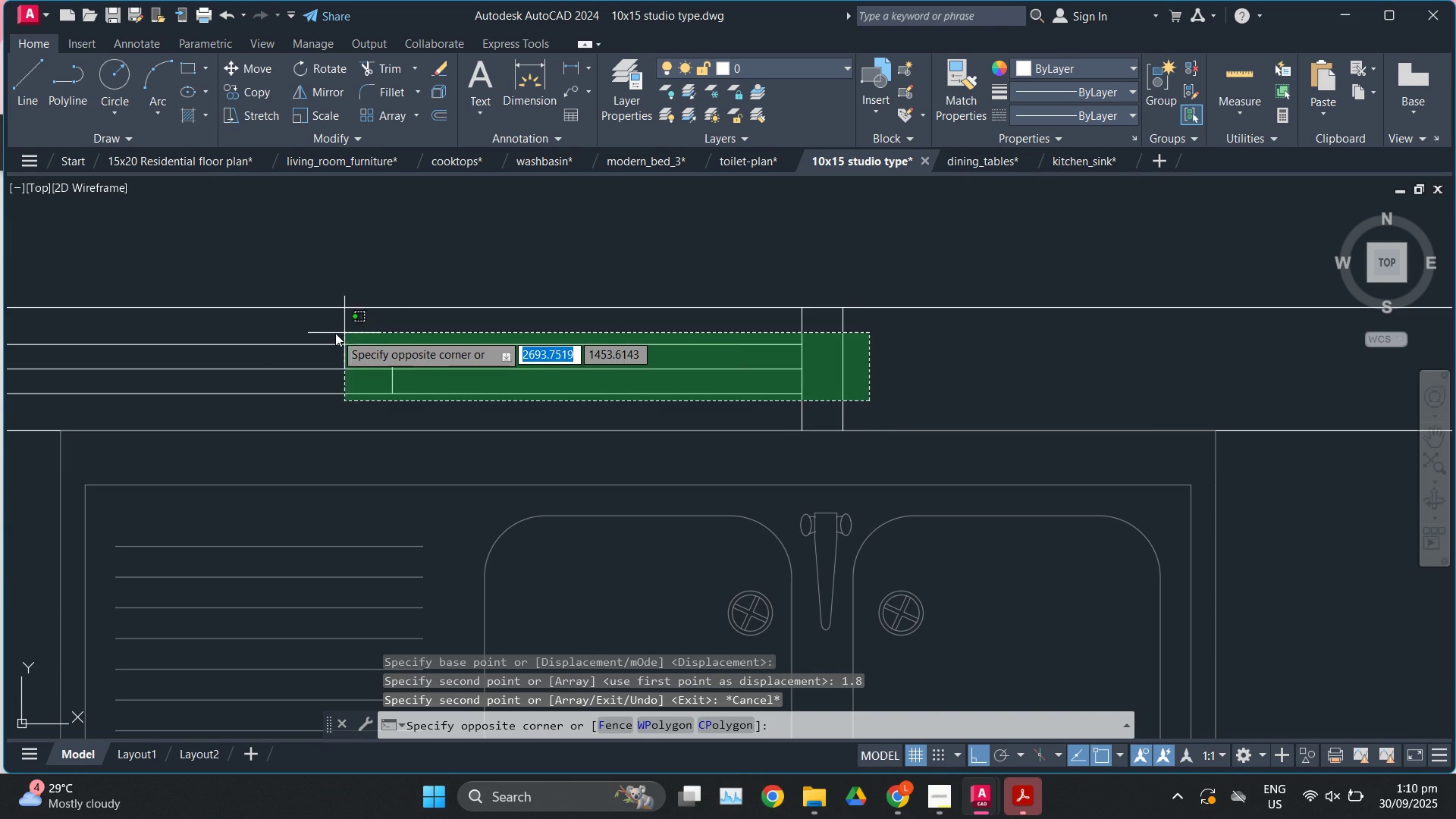 
left_click([335, 333])
 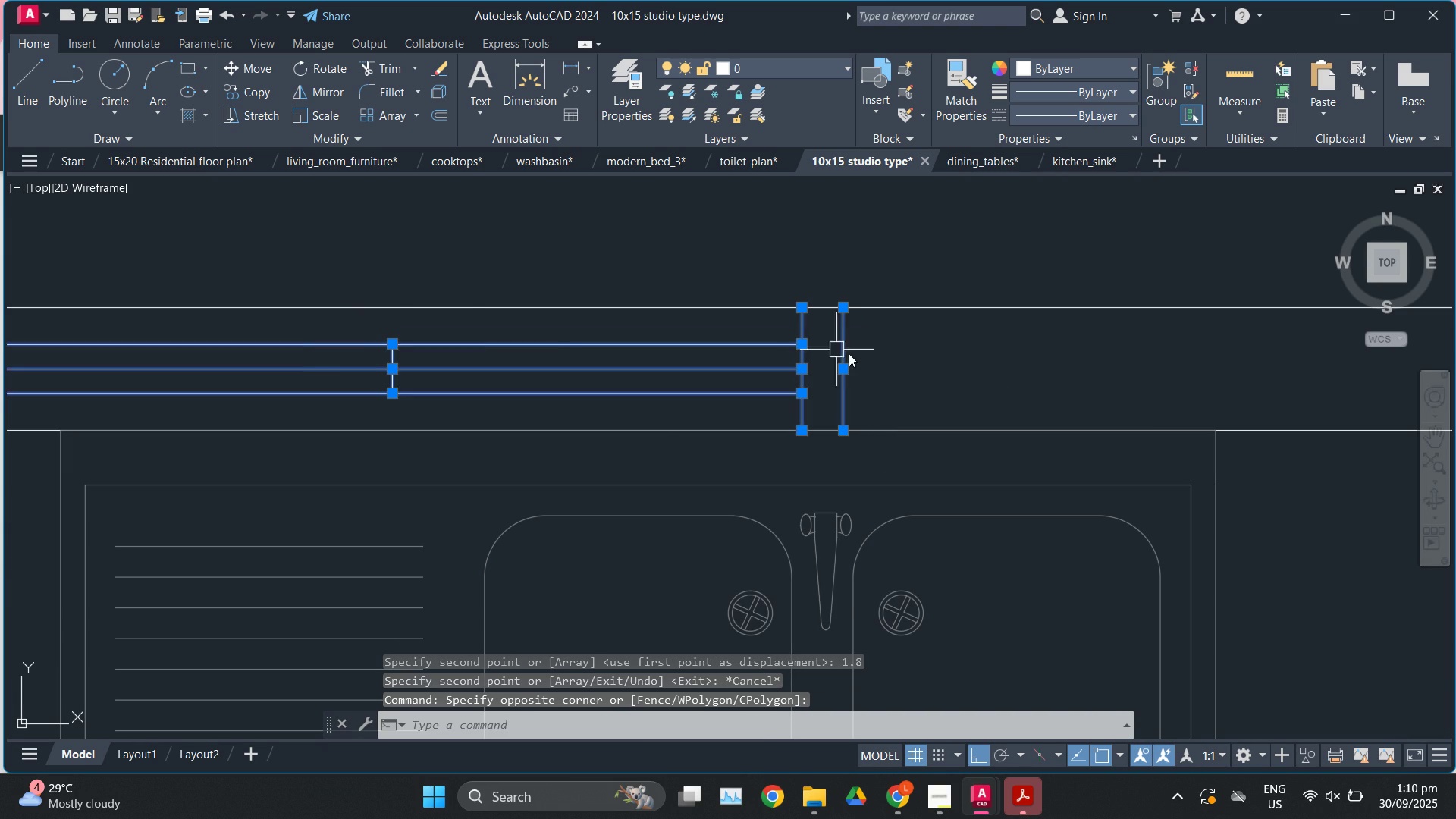 
scroll: coordinate [860, 355], scroll_direction: down, amount: 1.0
 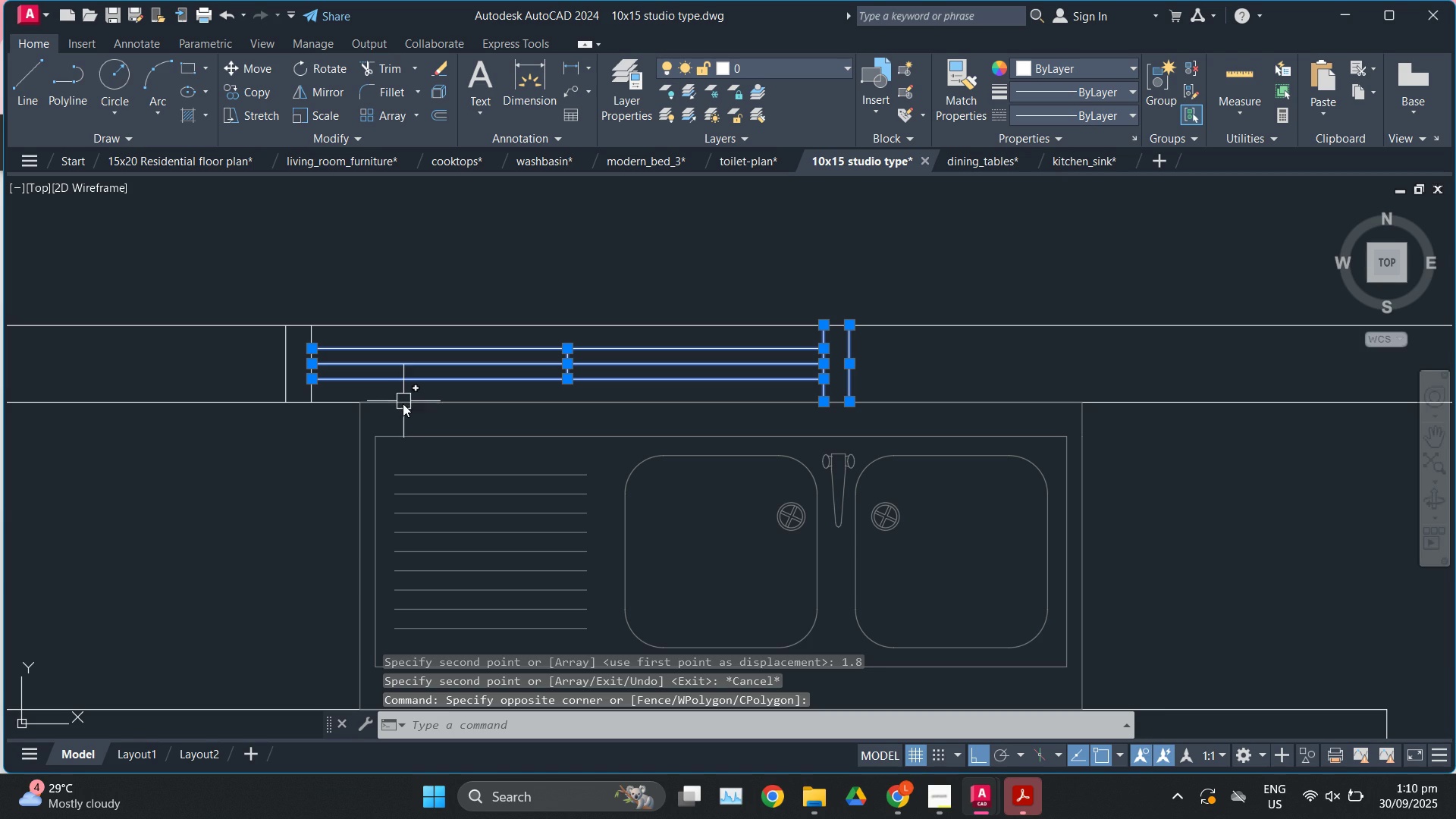 
type(co)
 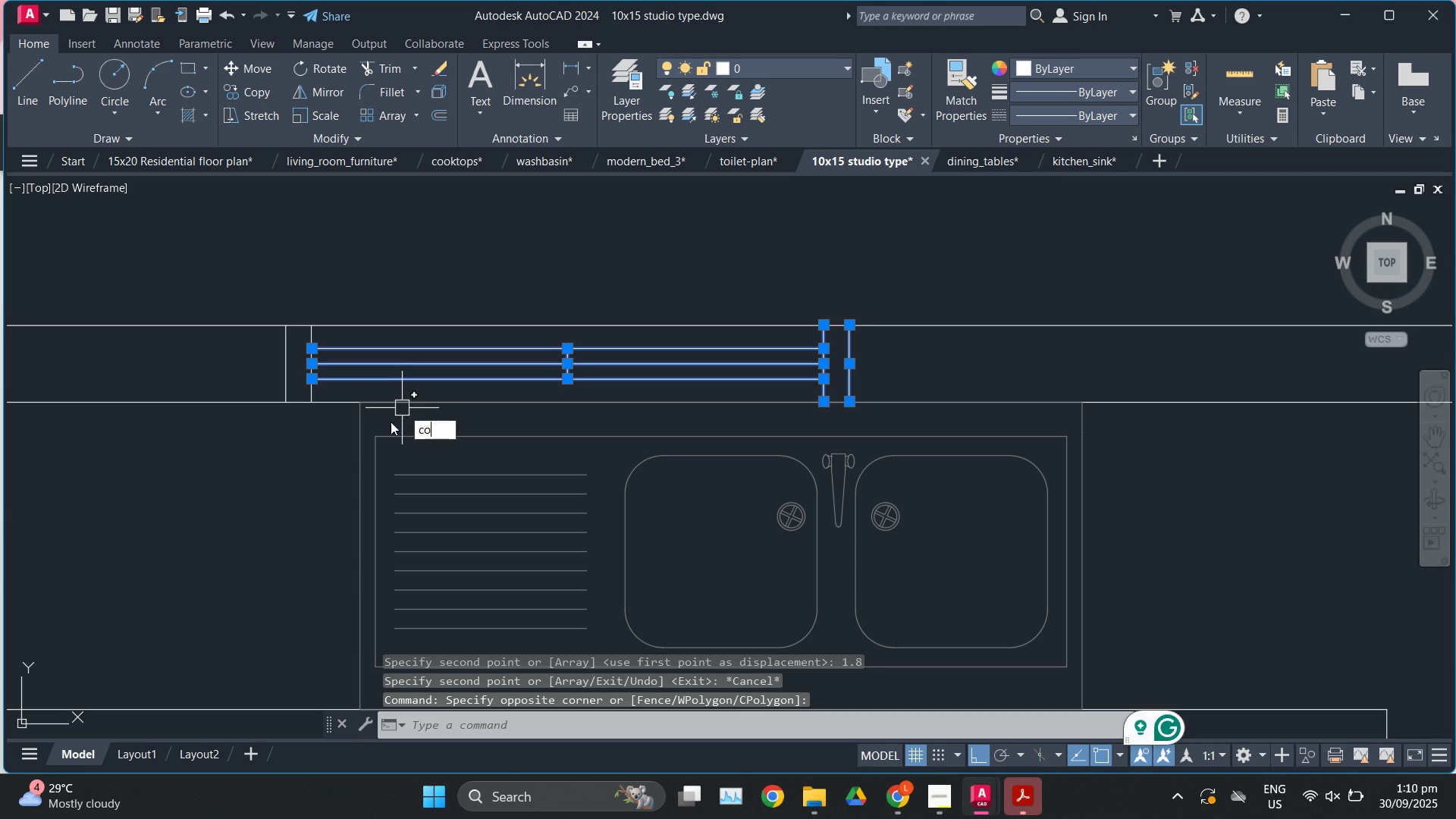 
key(Enter)
 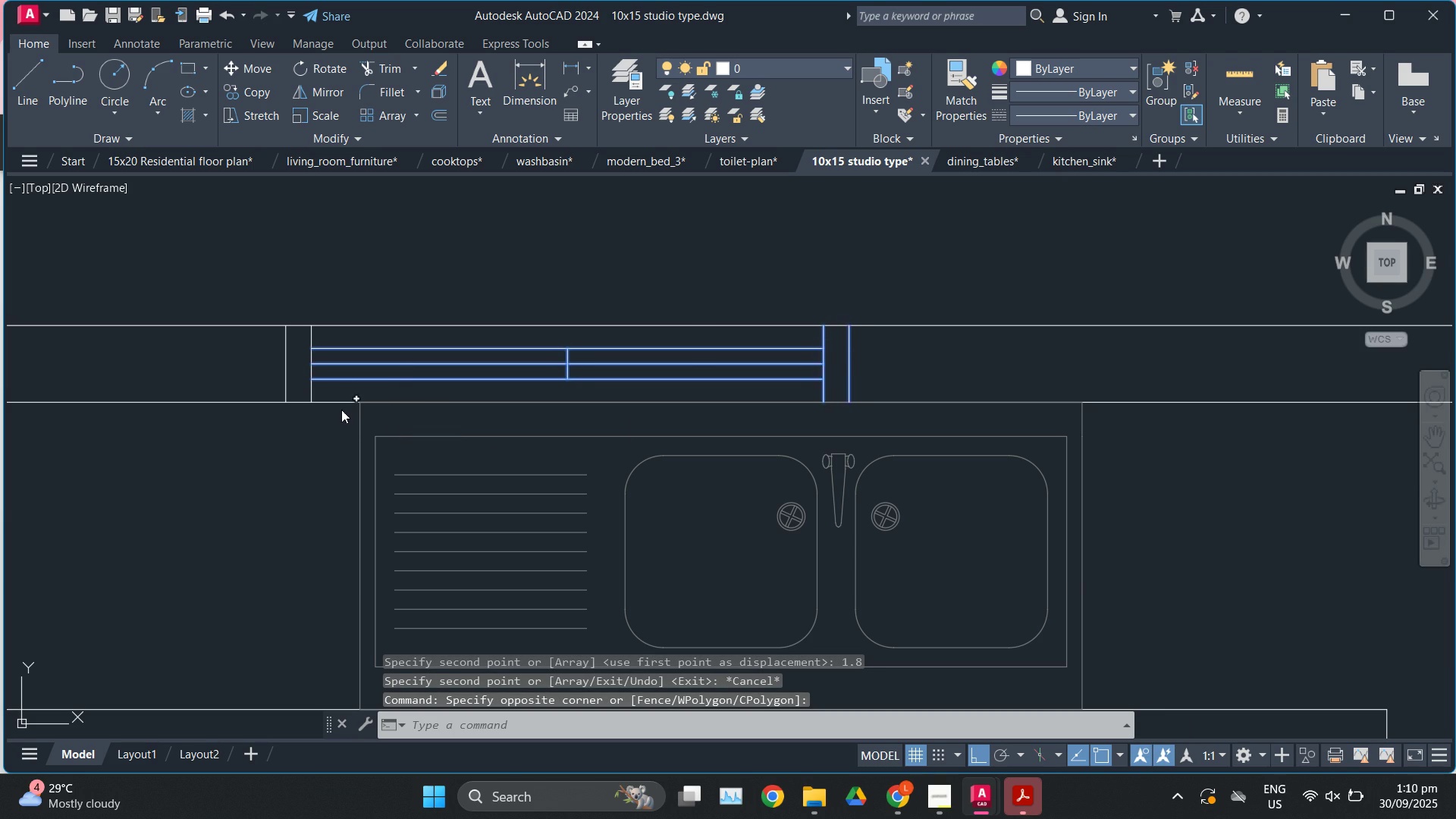 
scroll: coordinate [340, 409], scroll_direction: up, amount: 1.0
 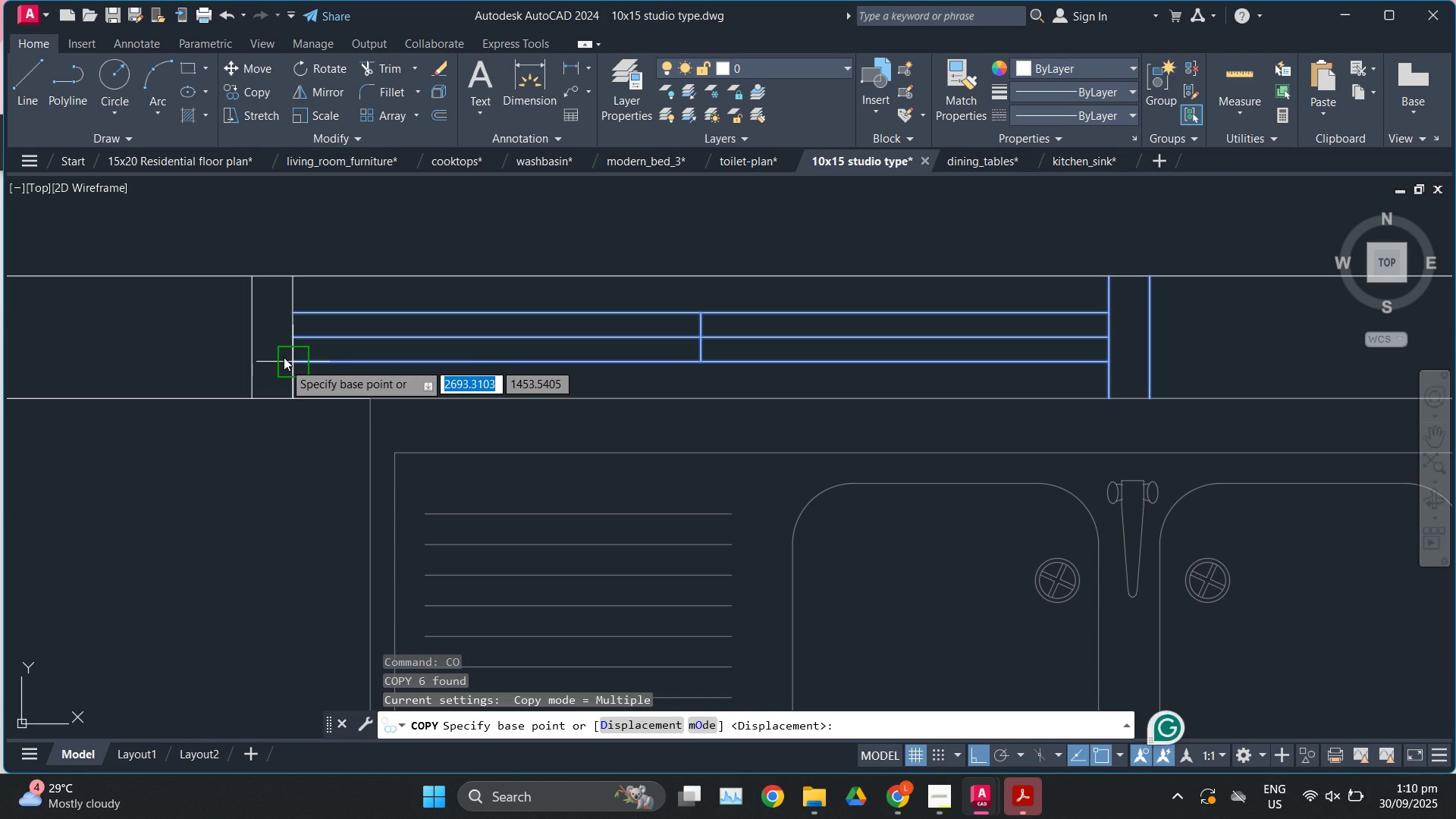 
left_click([284, 357])
 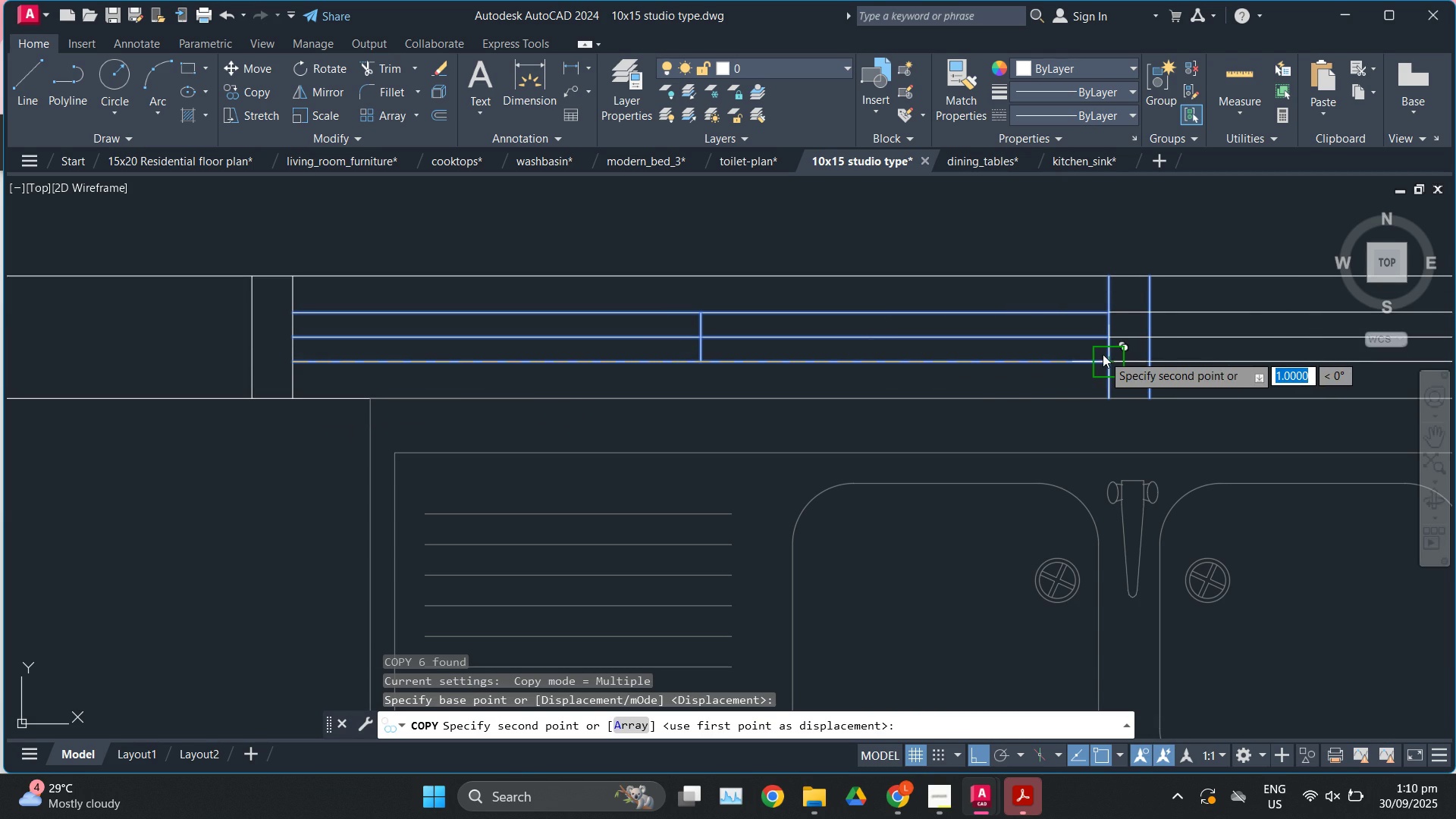 
key(Escape)
 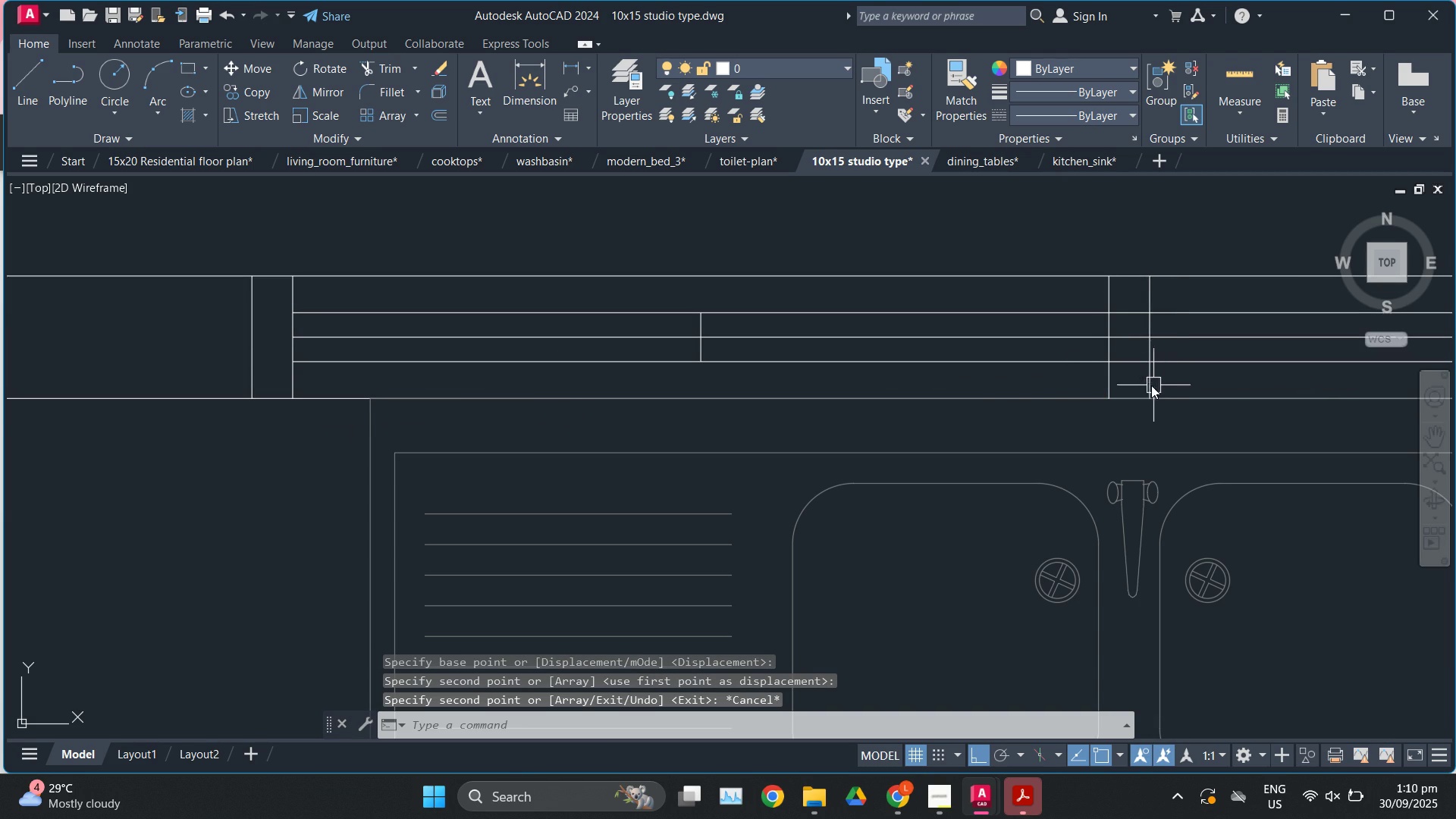 
left_click([1151, 385])
 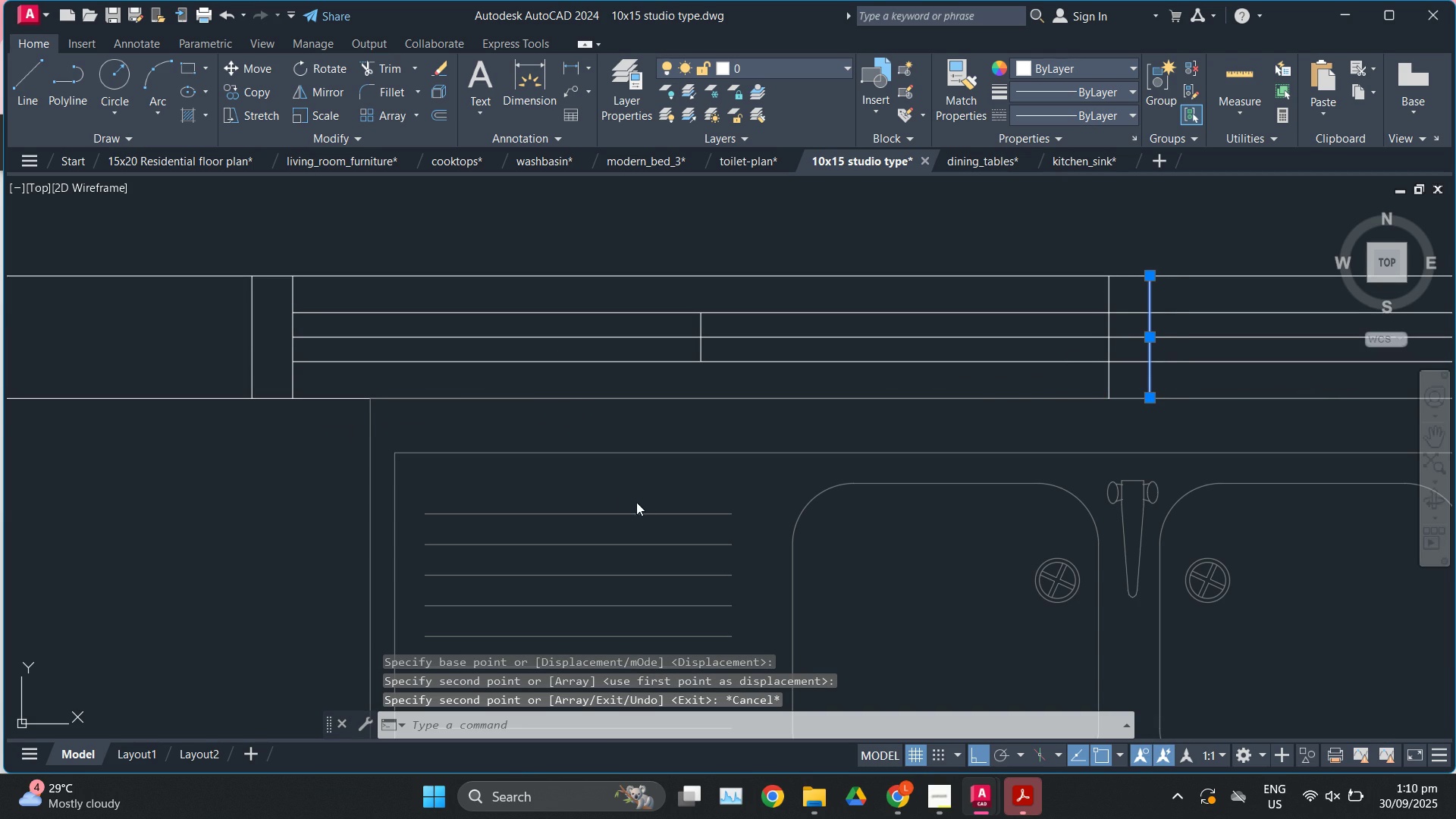 
scroll: coordinate [609, 492], scroll_direction: down, amount: 5.0
 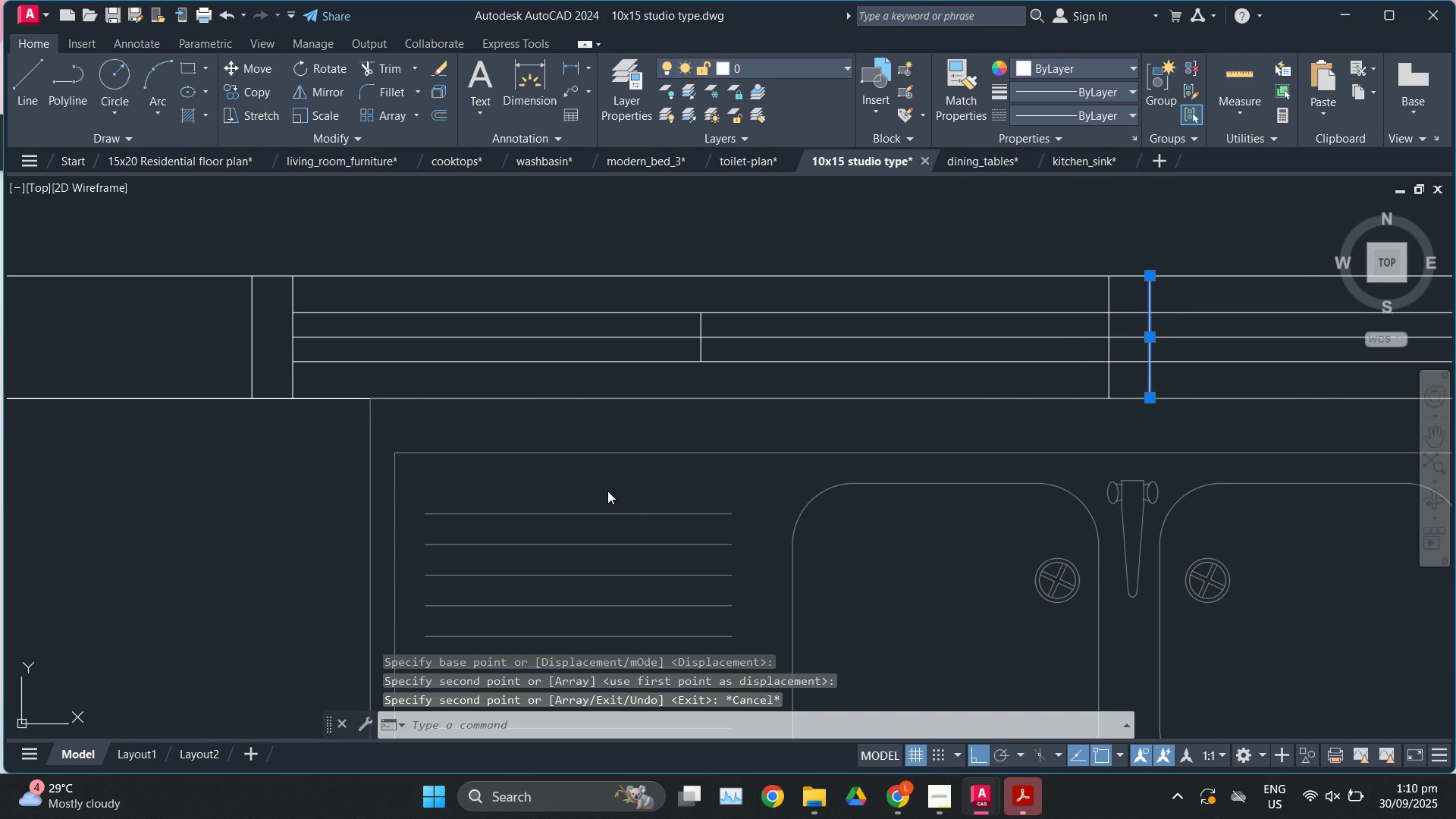 
key(E)
 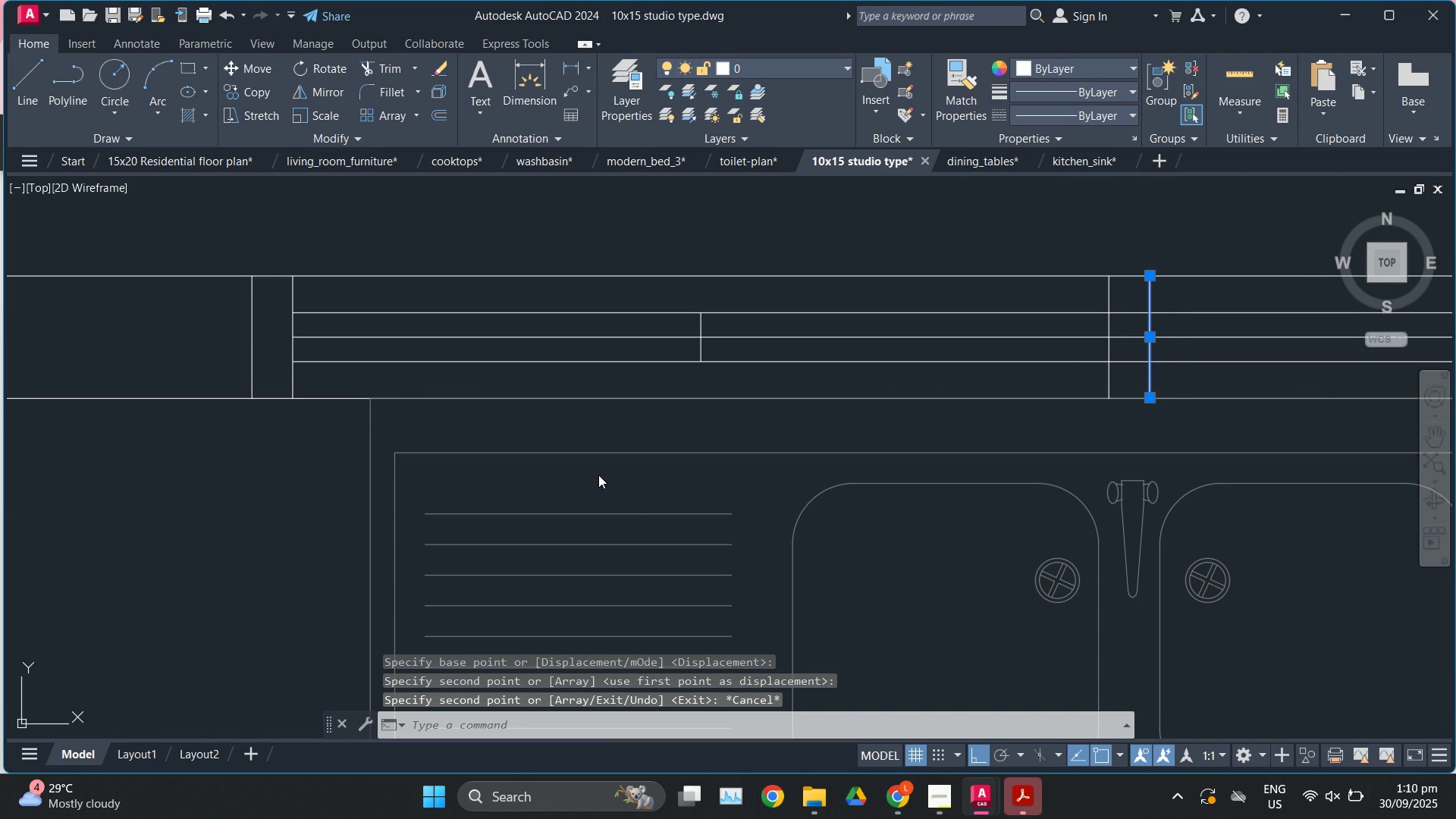 
key(Enter)
 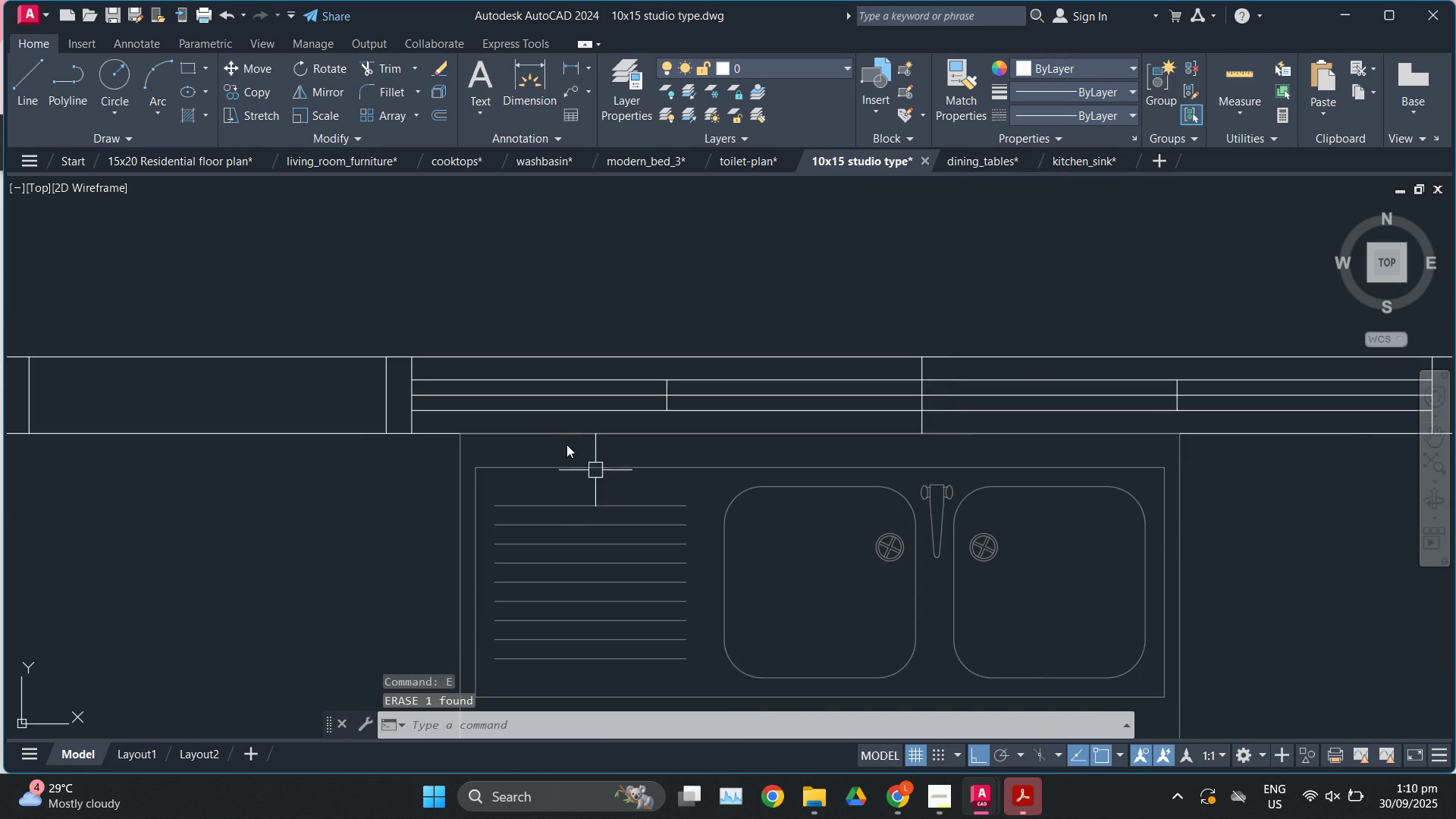 
scroll: coordinate [566, 442], scroll_direction: down, amount: 2.0
 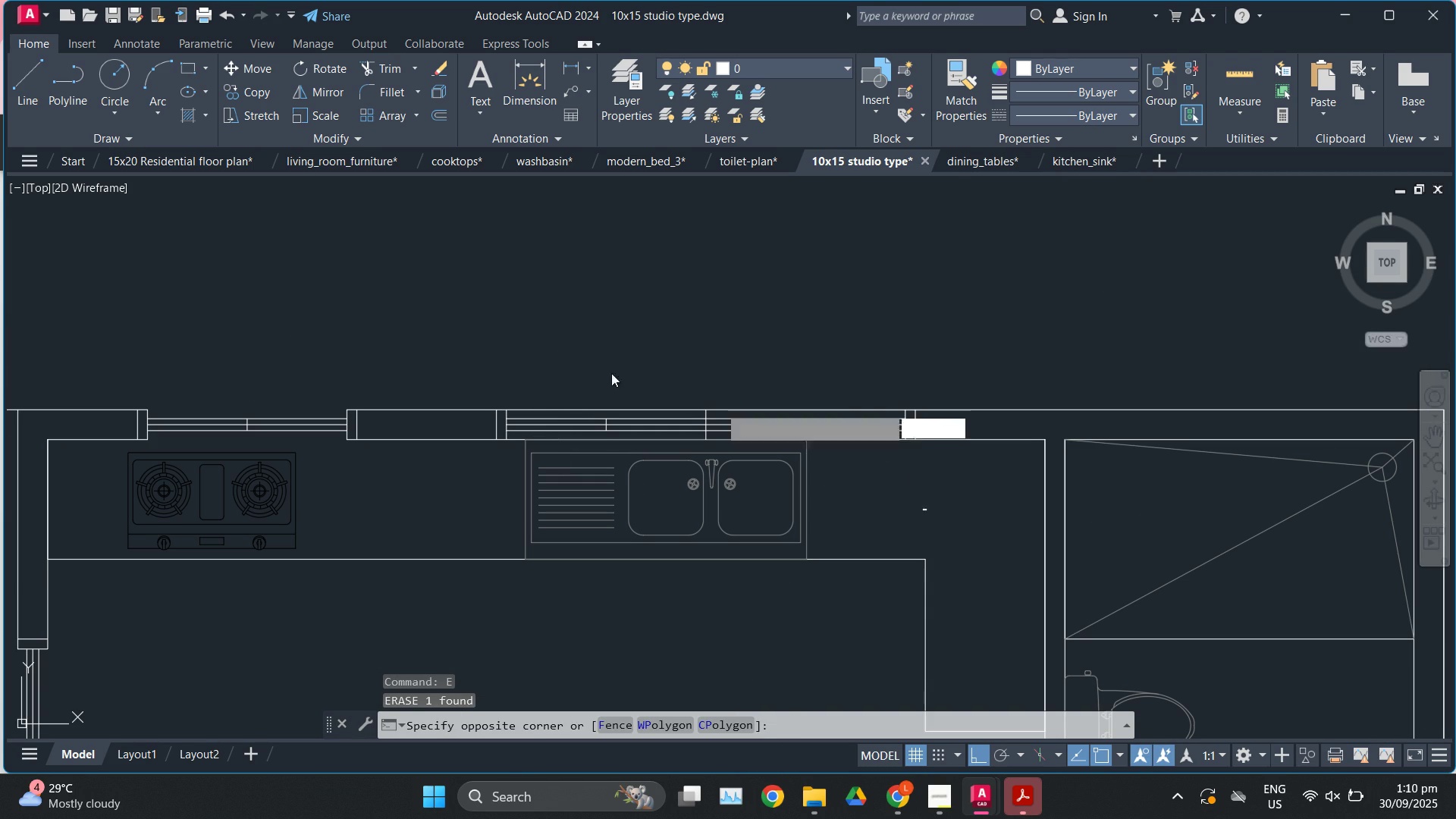 
left_click([400, 334])
 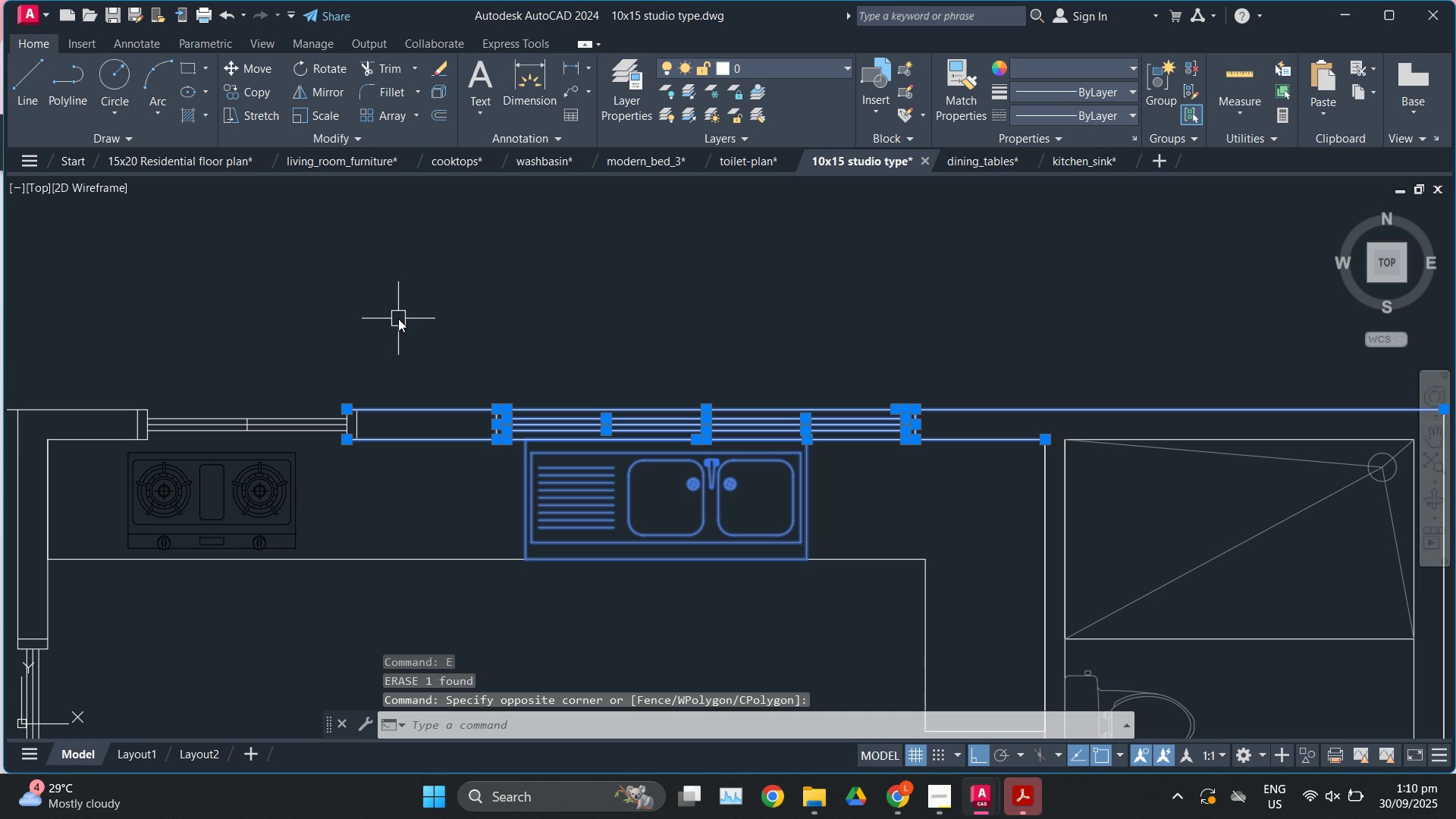 
type(tr)
 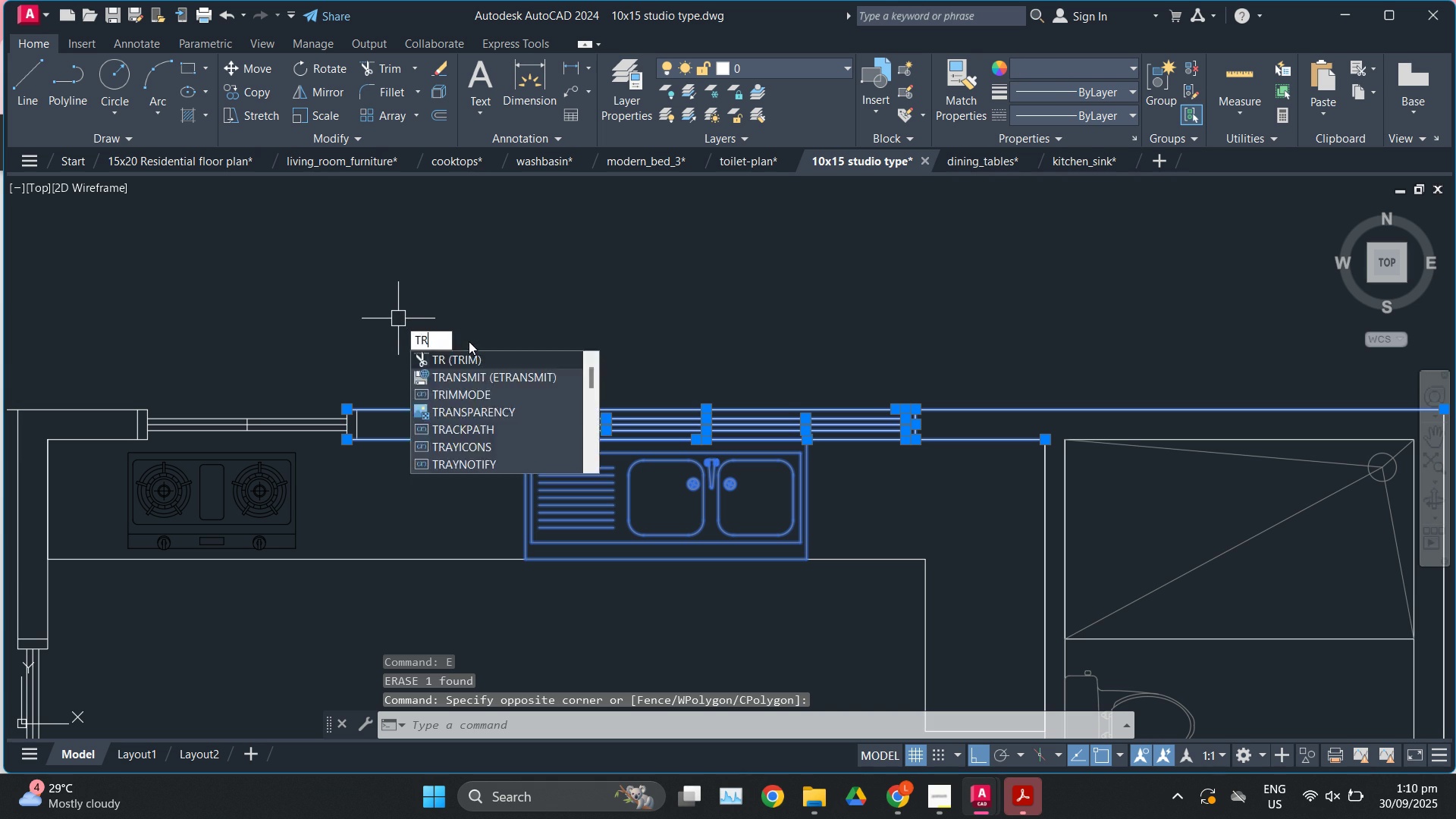 
key(Enter)
 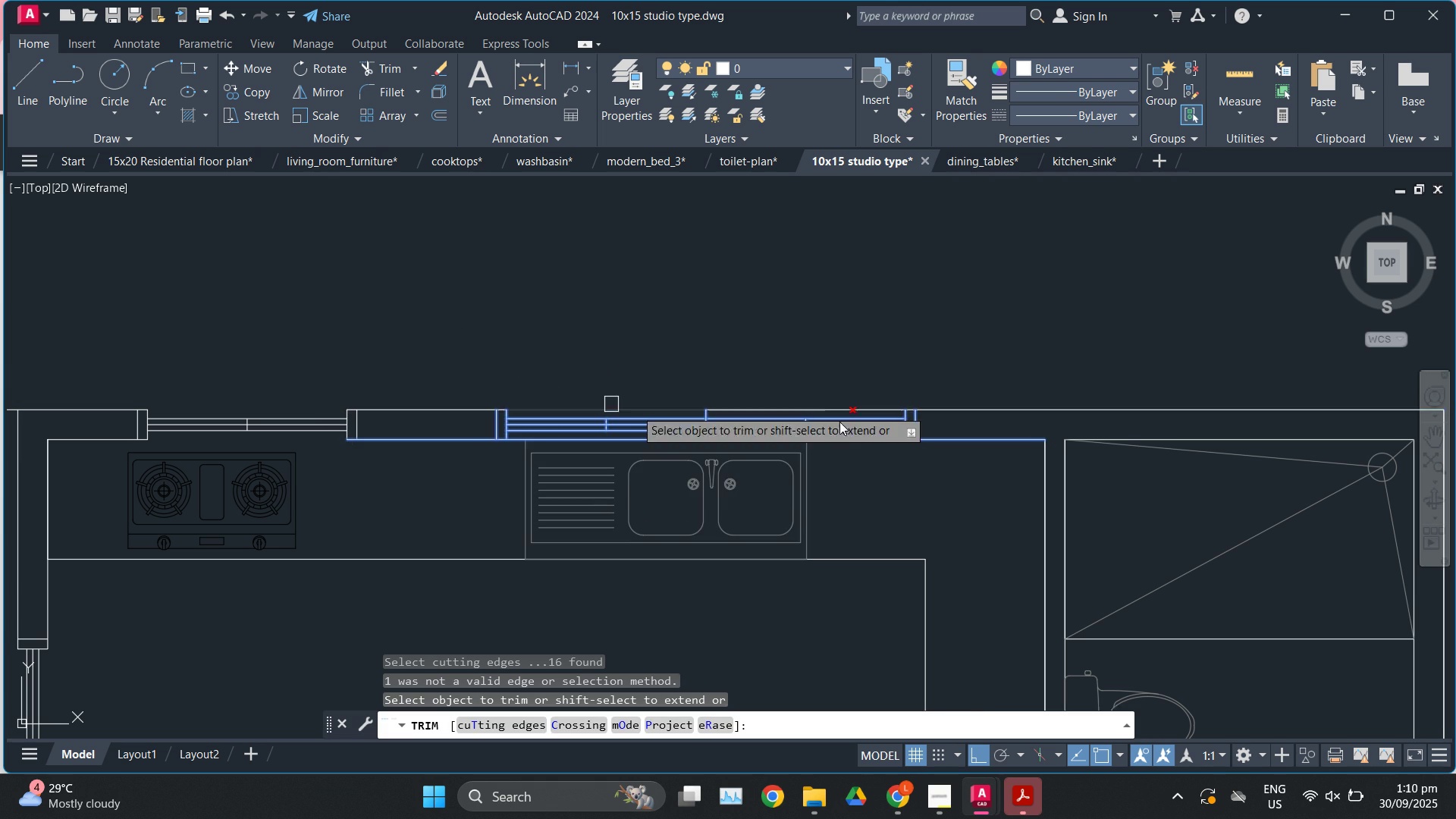 
scroll: coordinate [826, 419], scroll_direction: up, amount: 1.0
 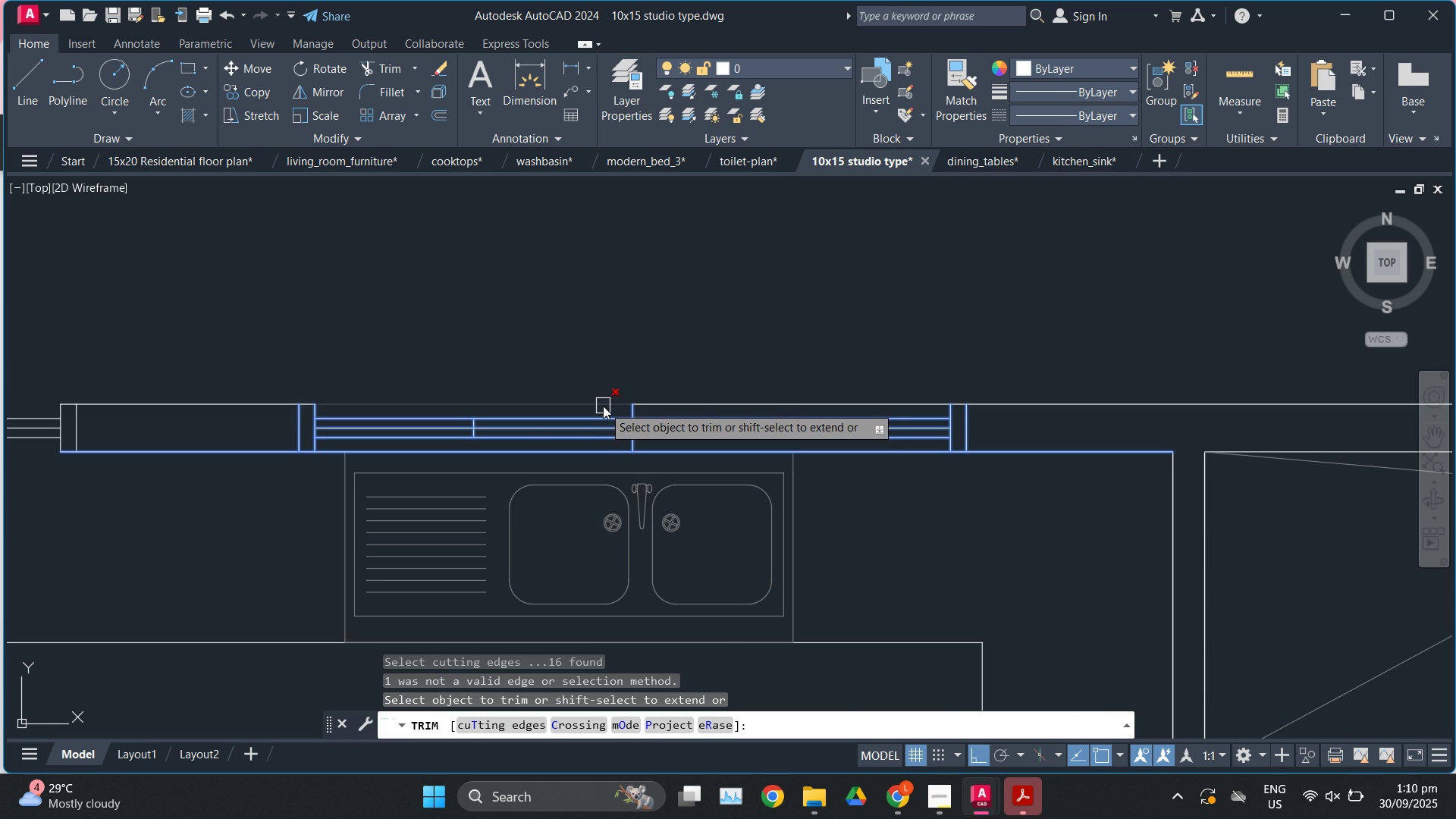 
left_click([603, 406])
 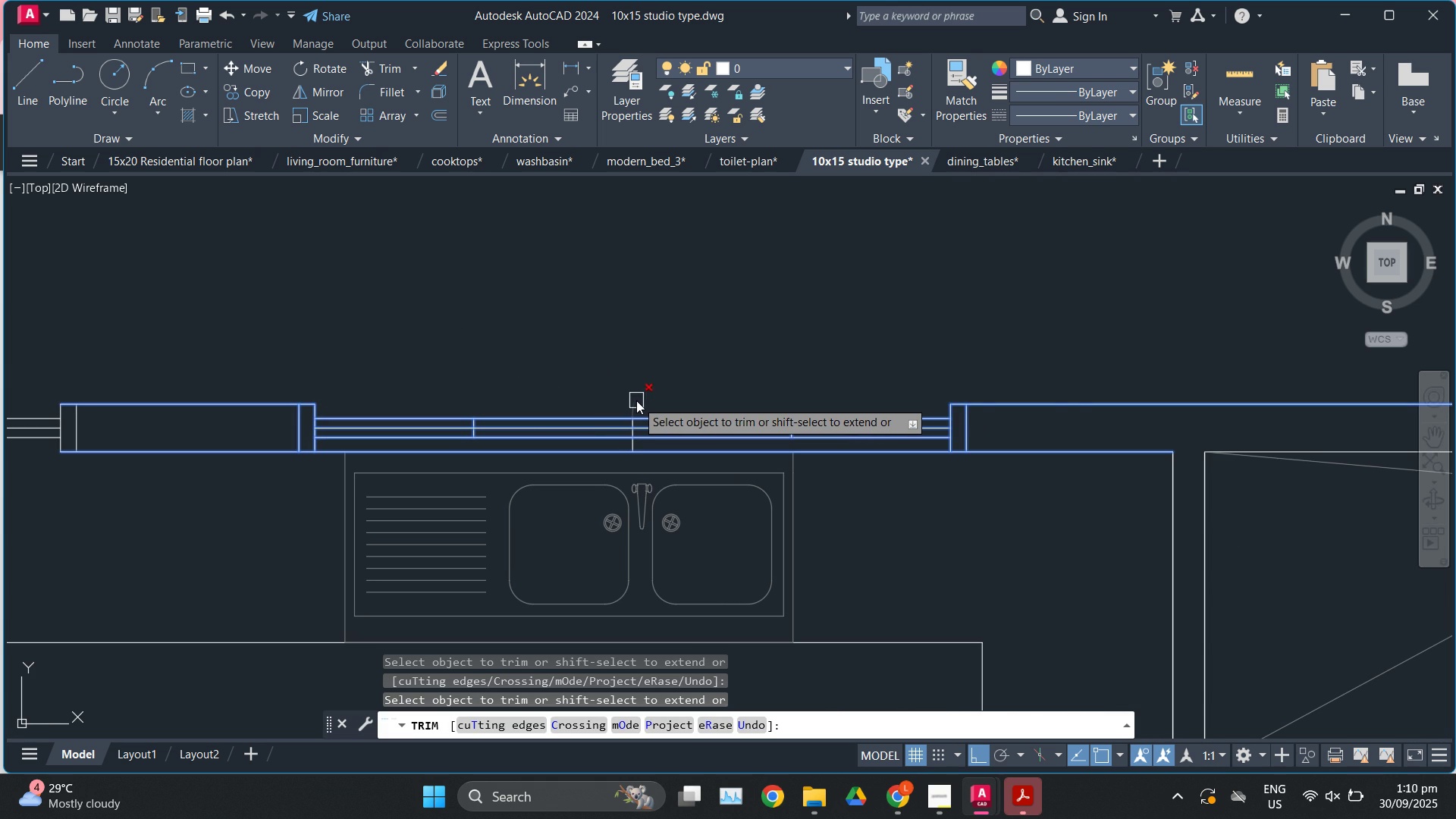 
left_click([635, 403])
 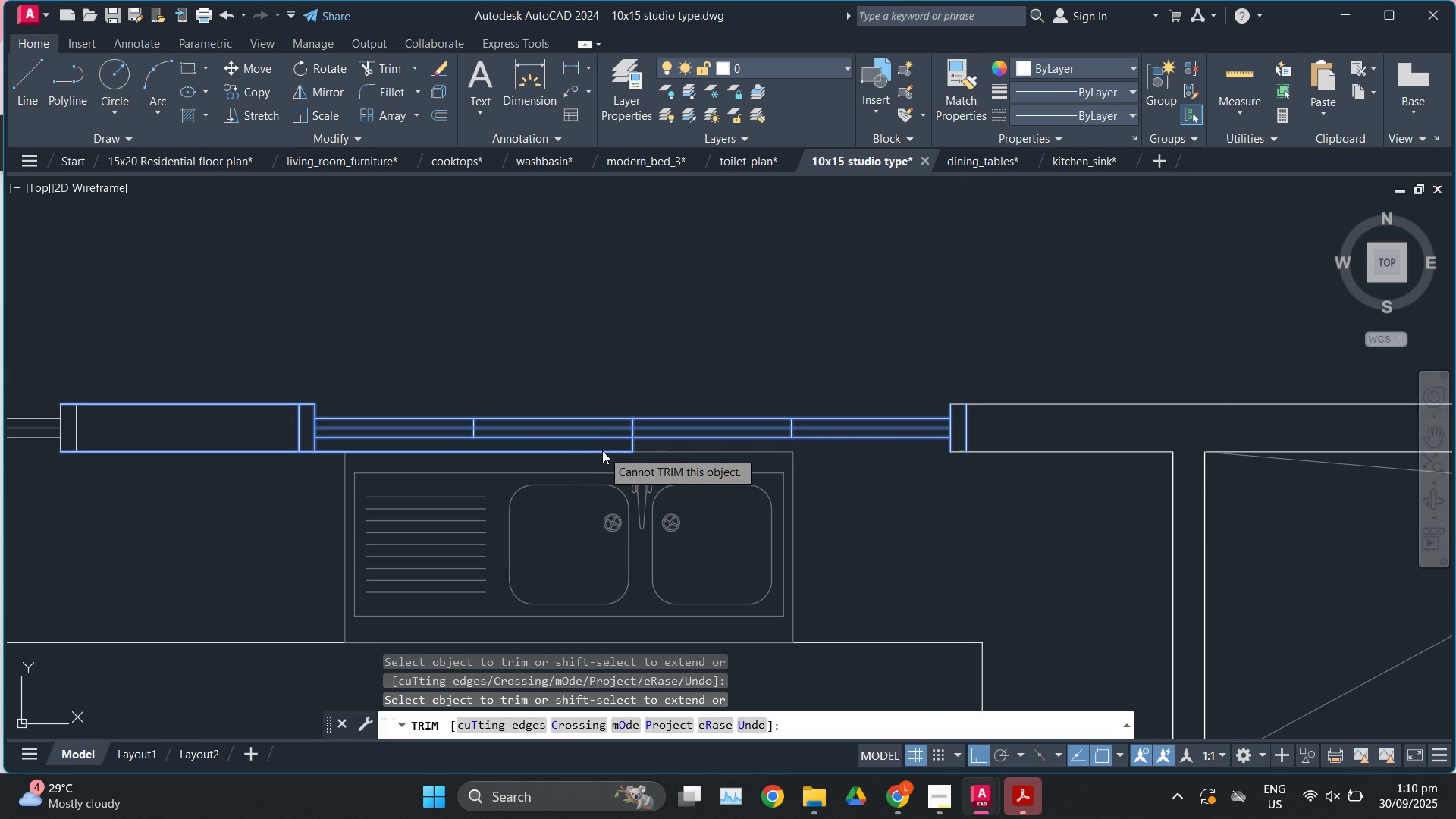 
scroll: coordinate [648, 450], scroll_direction: up, amount: 2.0
 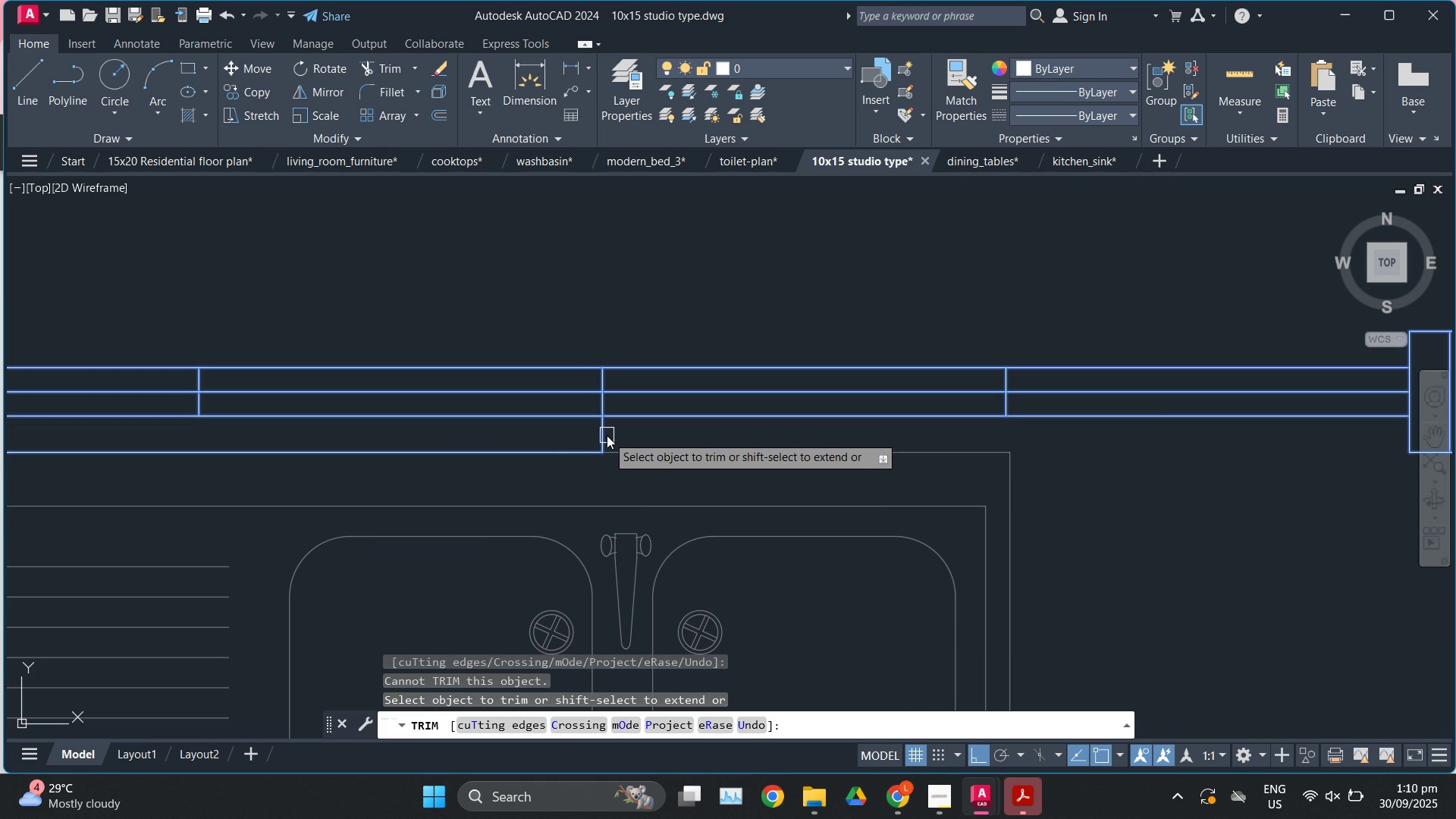 
left_click([607, 435])
 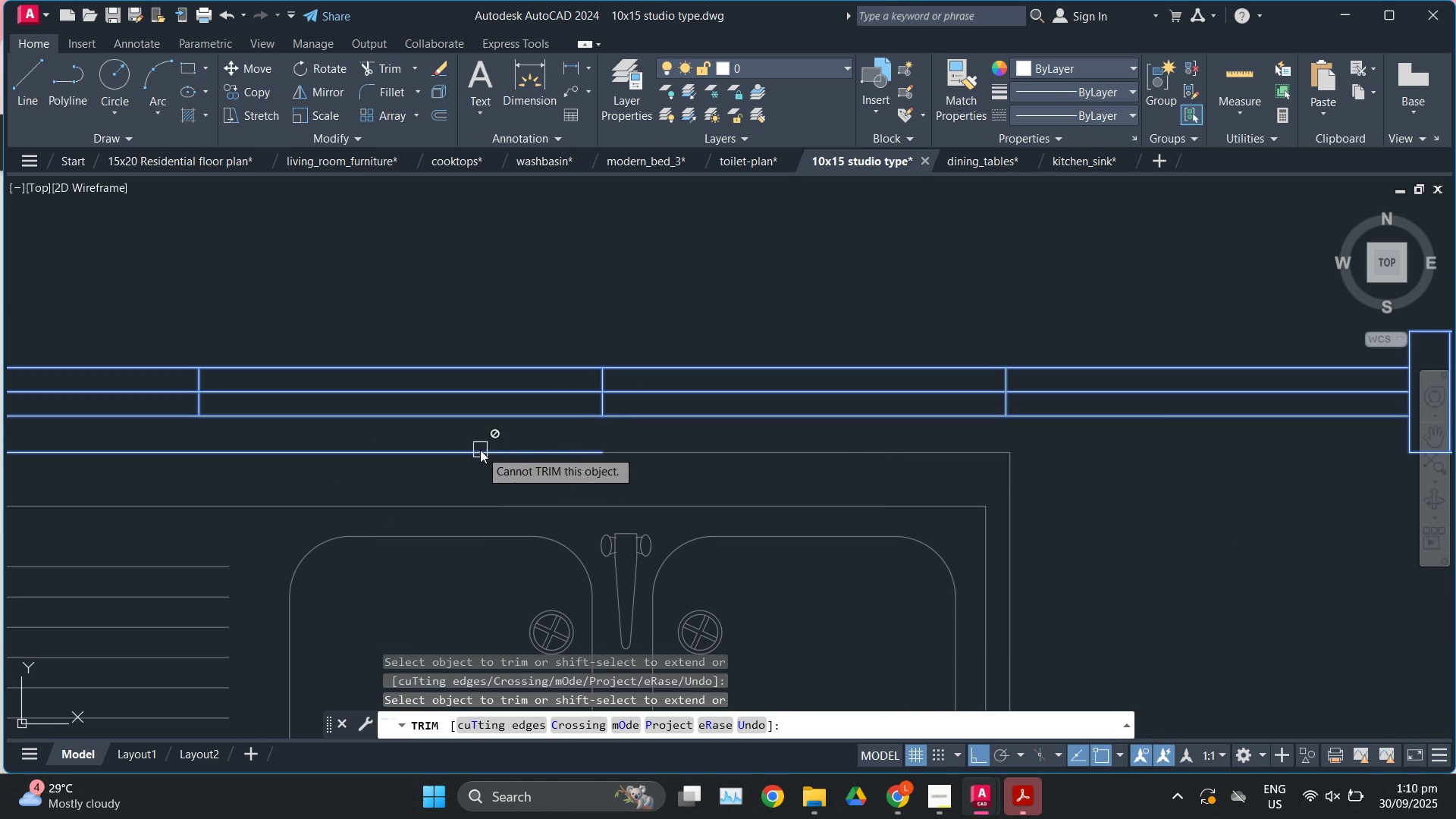 
left_click([480, 450])
 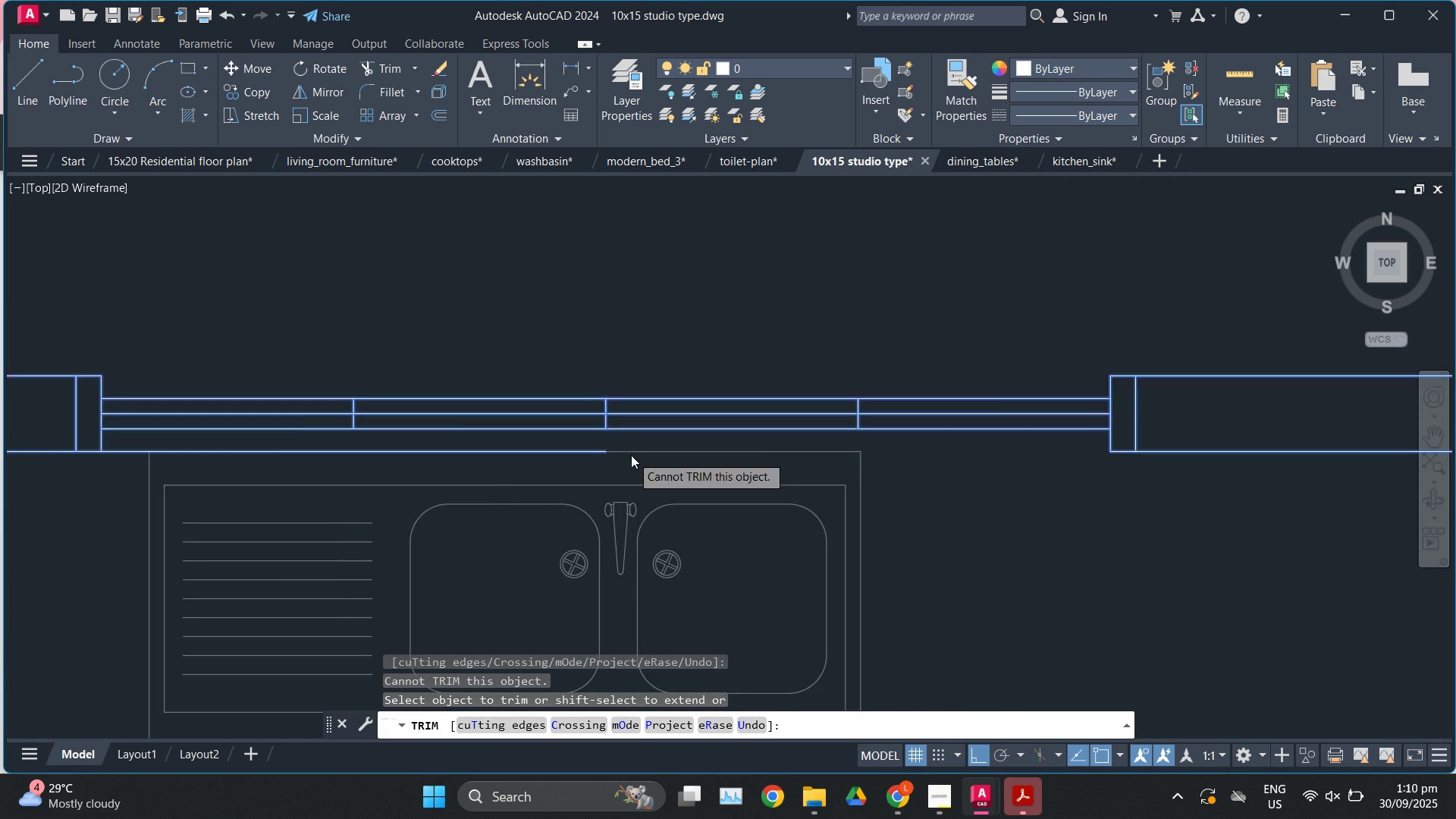 
scroll: coordinate [631, 455], scroll_direction: down, amount: 2.0
 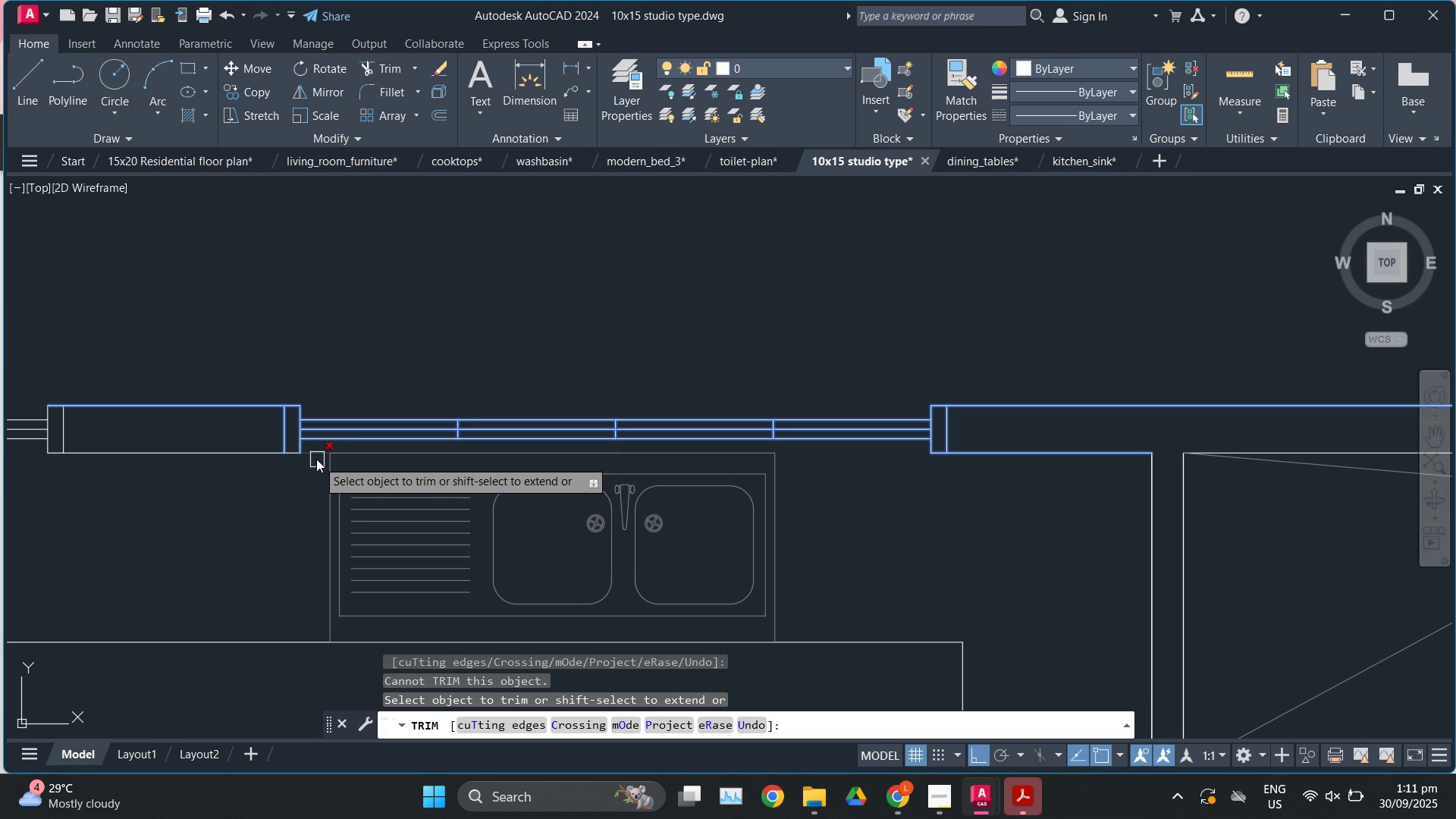 
left_click([314, 457])
 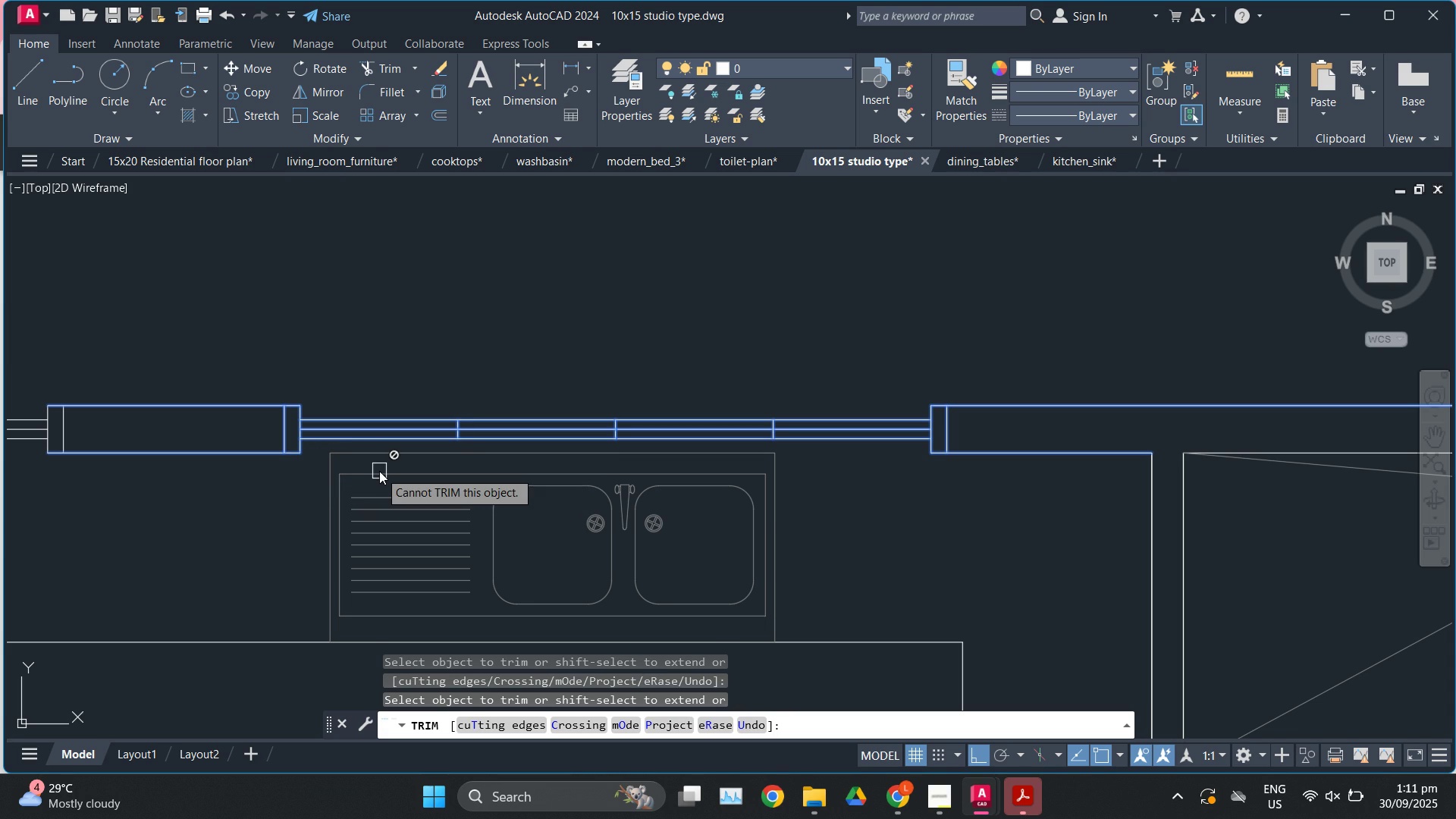 
key(Escape)
 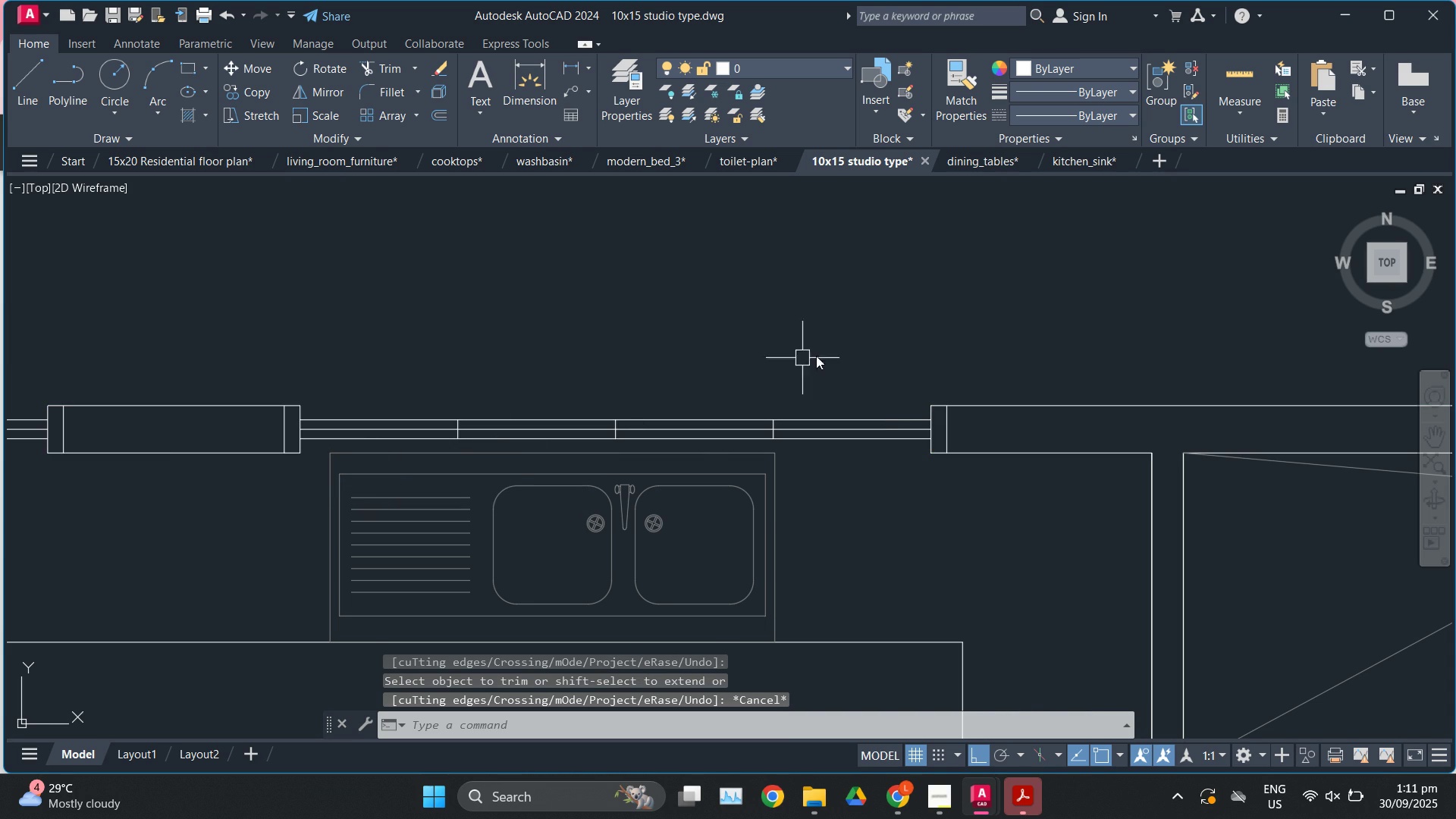 
scroll: coordinate [807, 303], scroll_direction: down, amount: 3.0